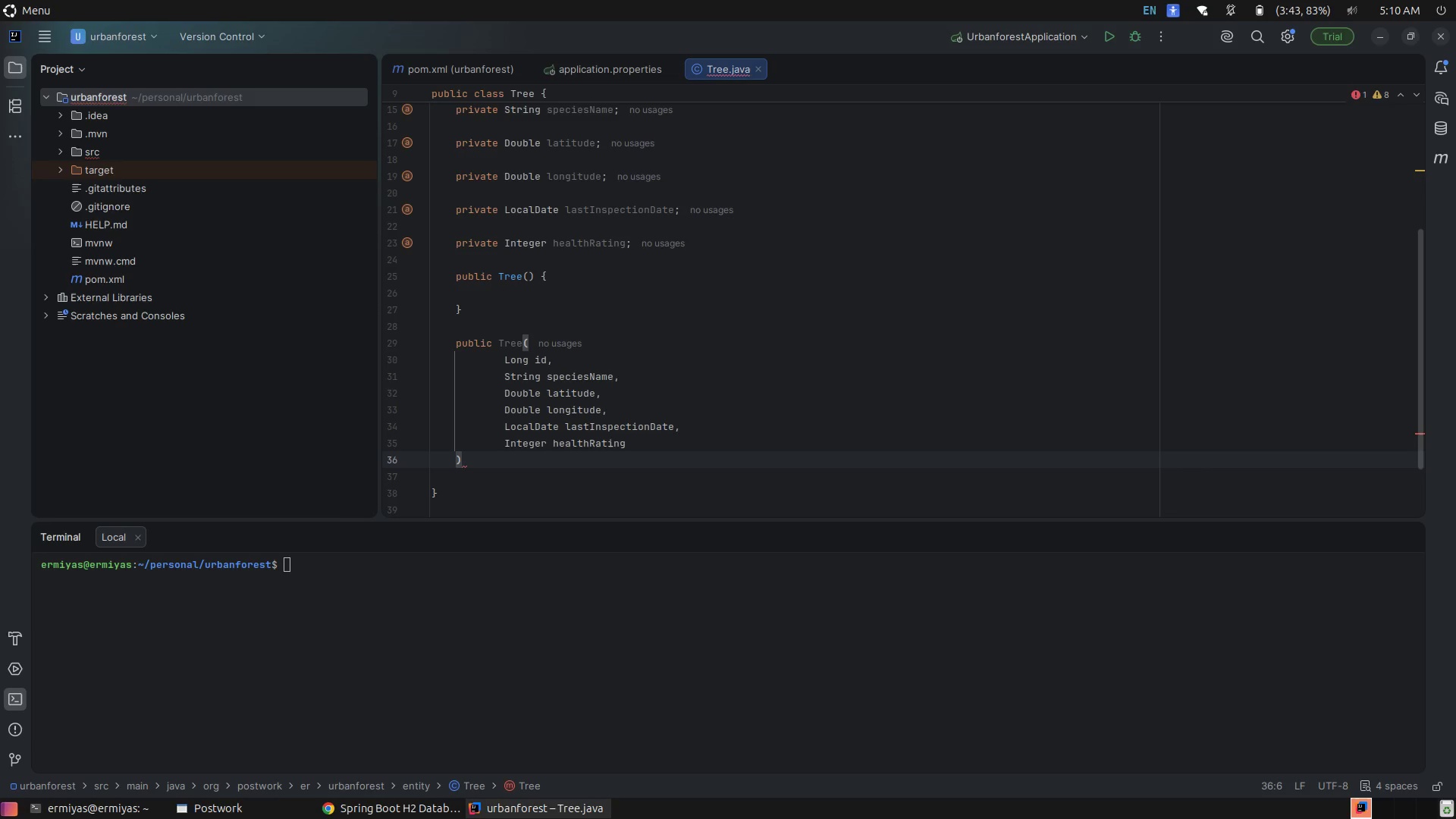 
key(Space)
 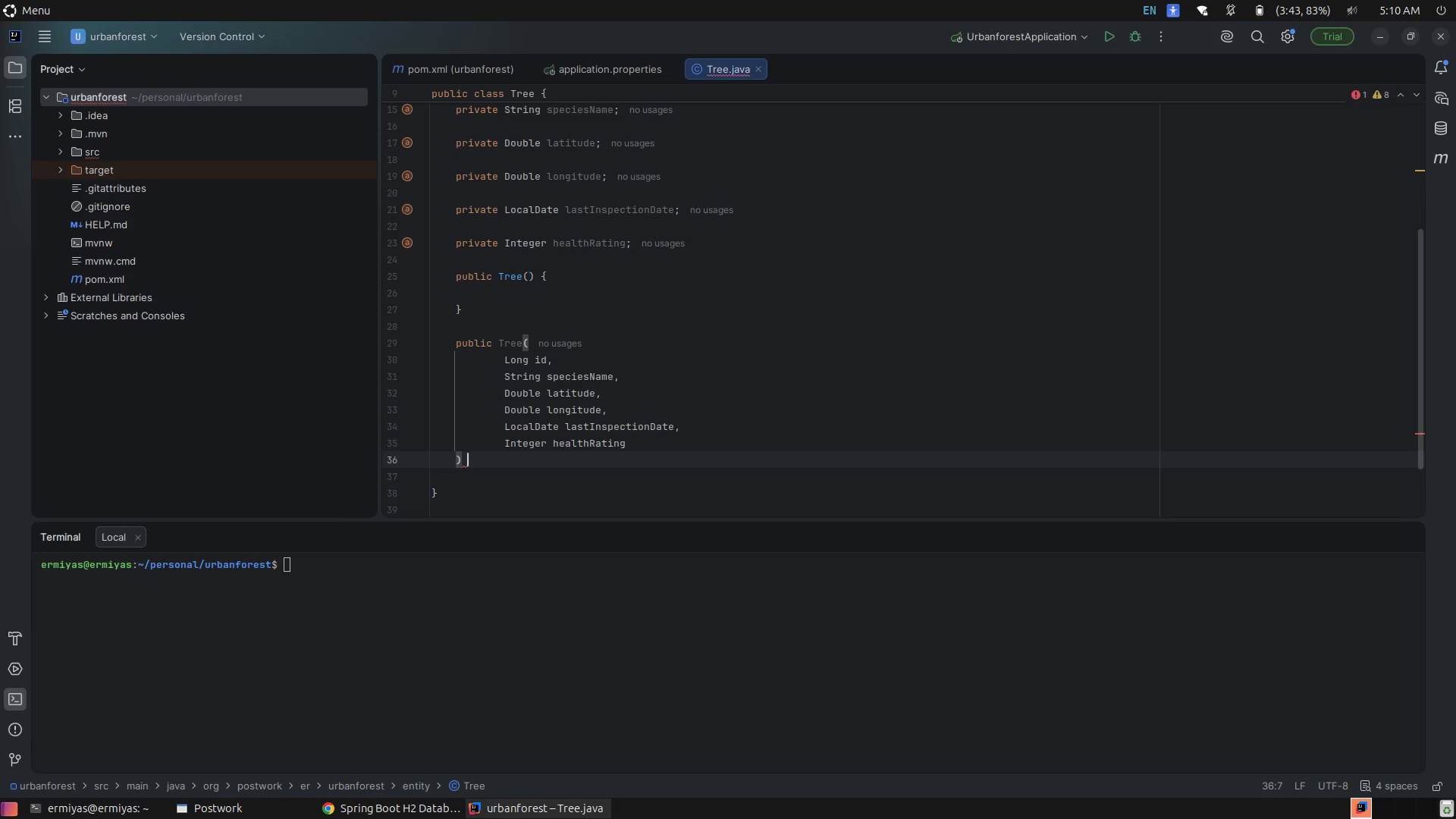 
key(Shift+BracketLeft)
 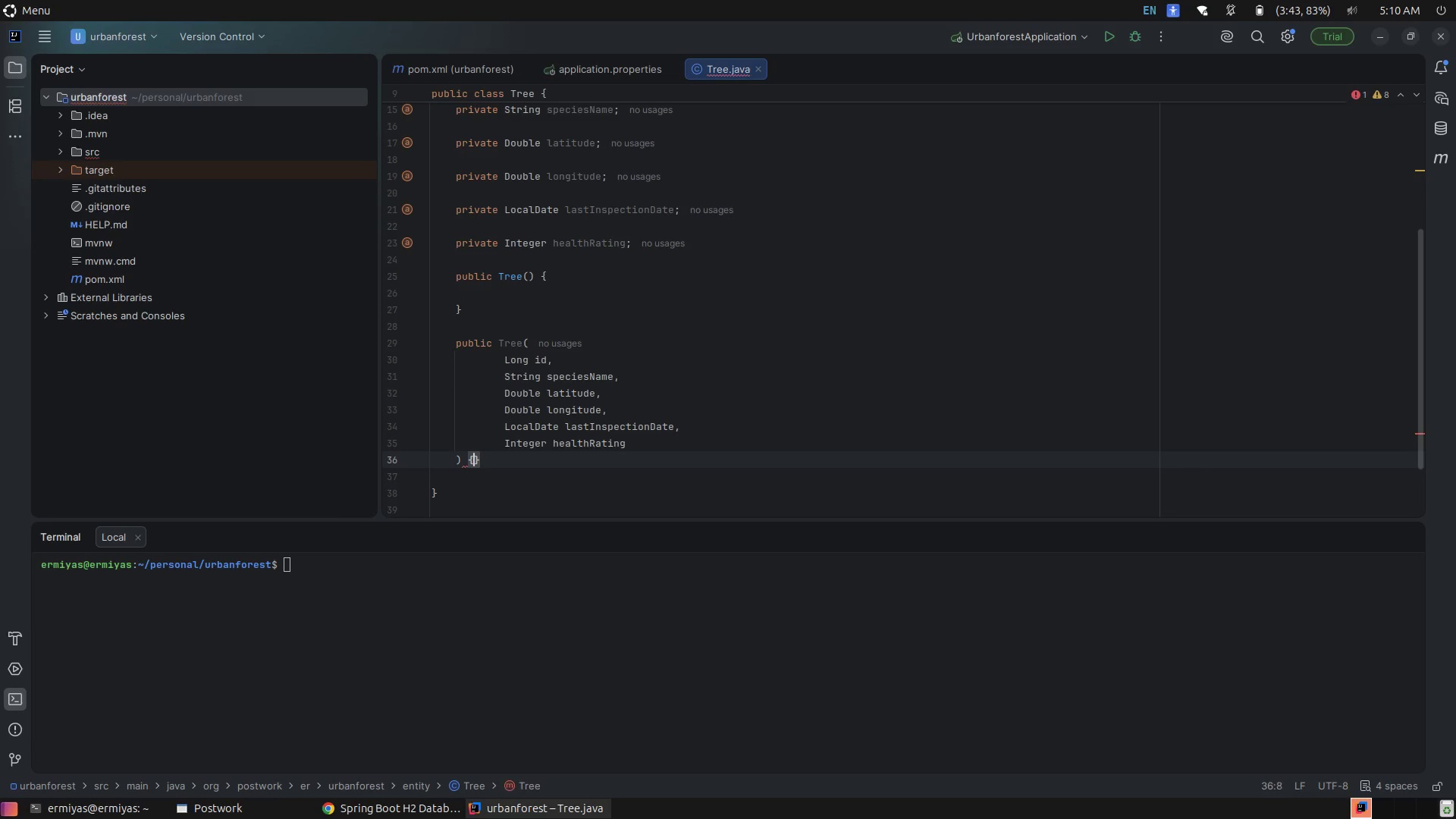 
key(Enter)
 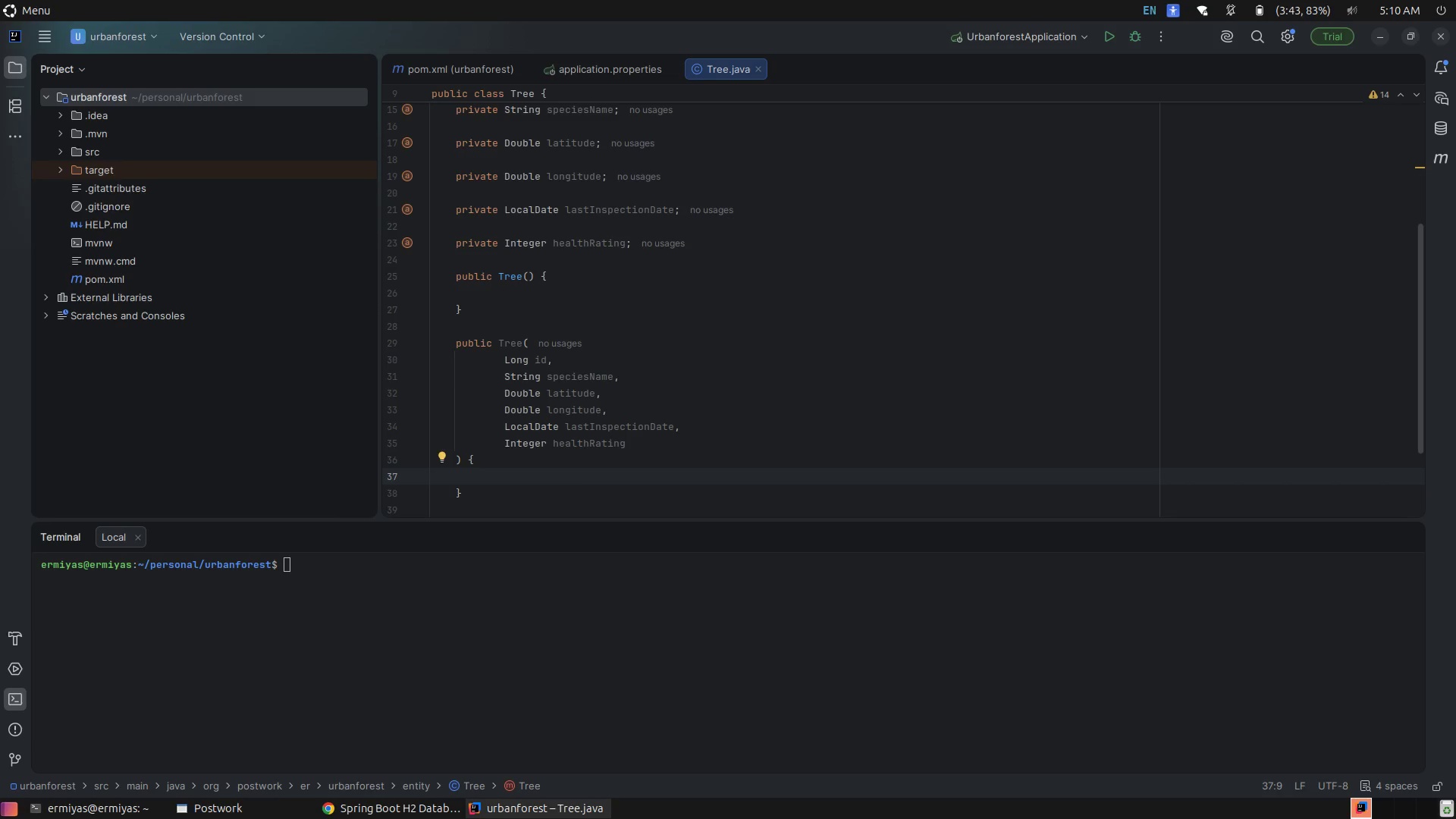 
type(ti)
key(Tab)
type(.)
 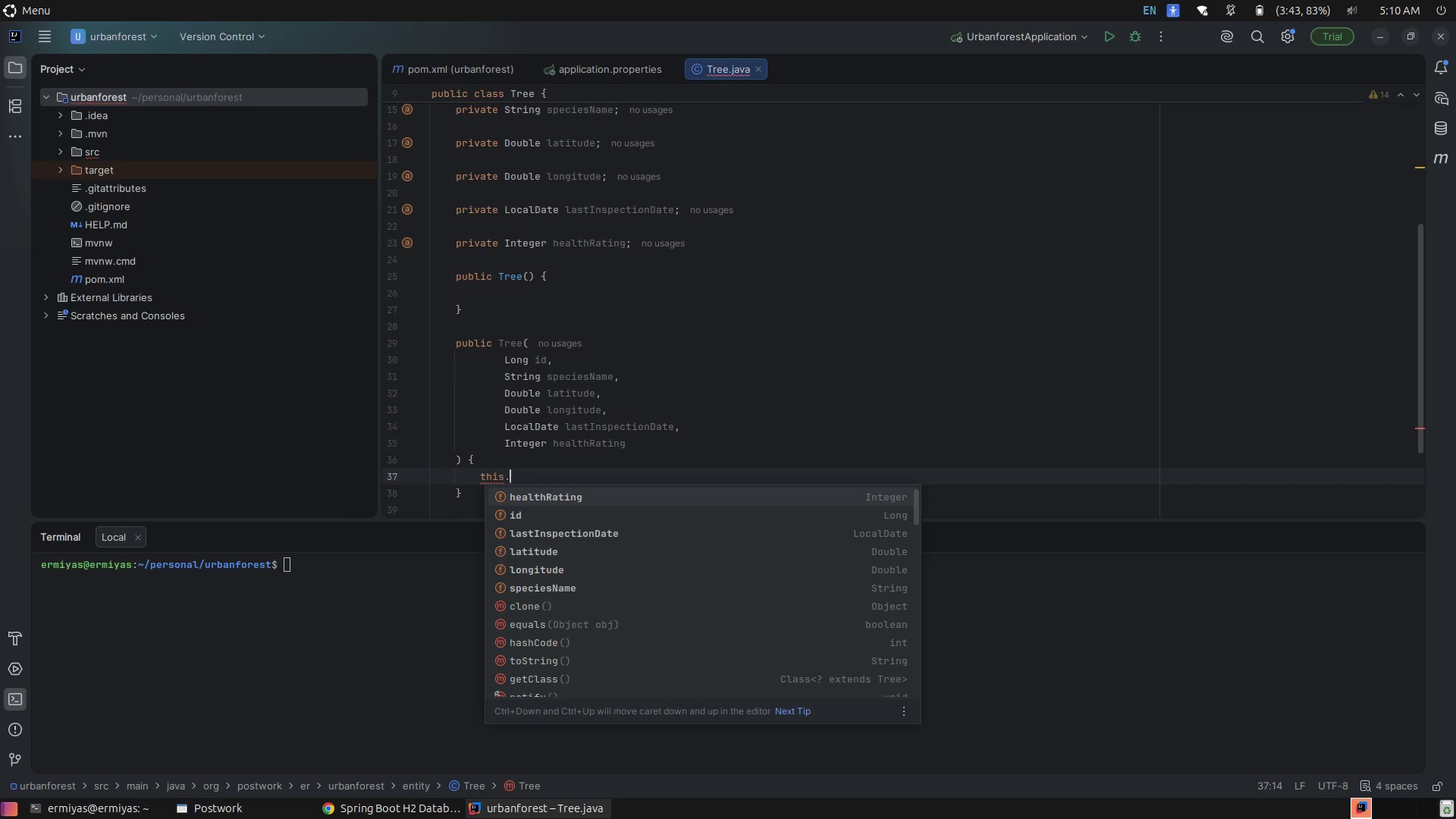 
hold_key(key=H, duration=0.31)
 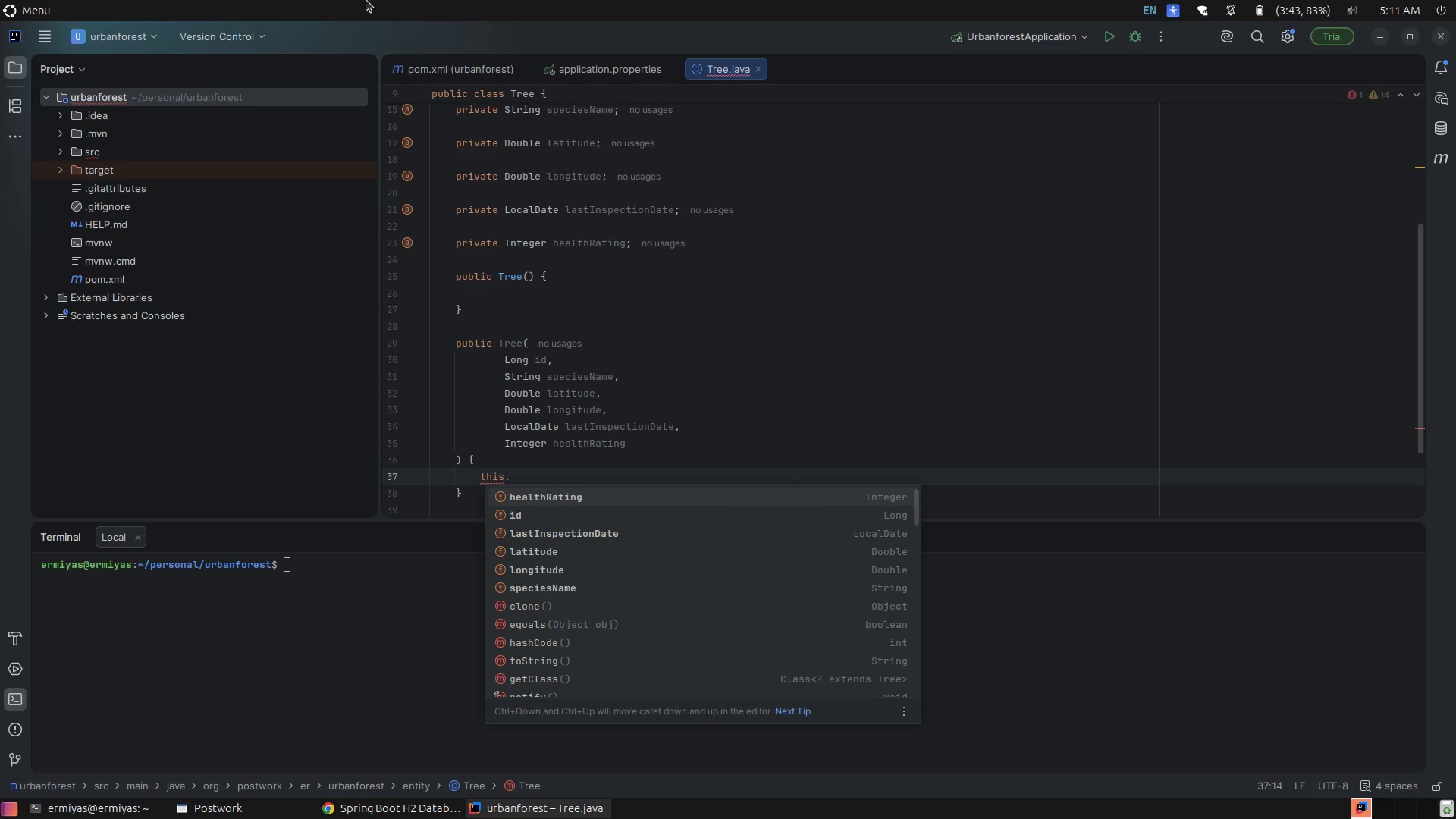 
wait(16.21)
 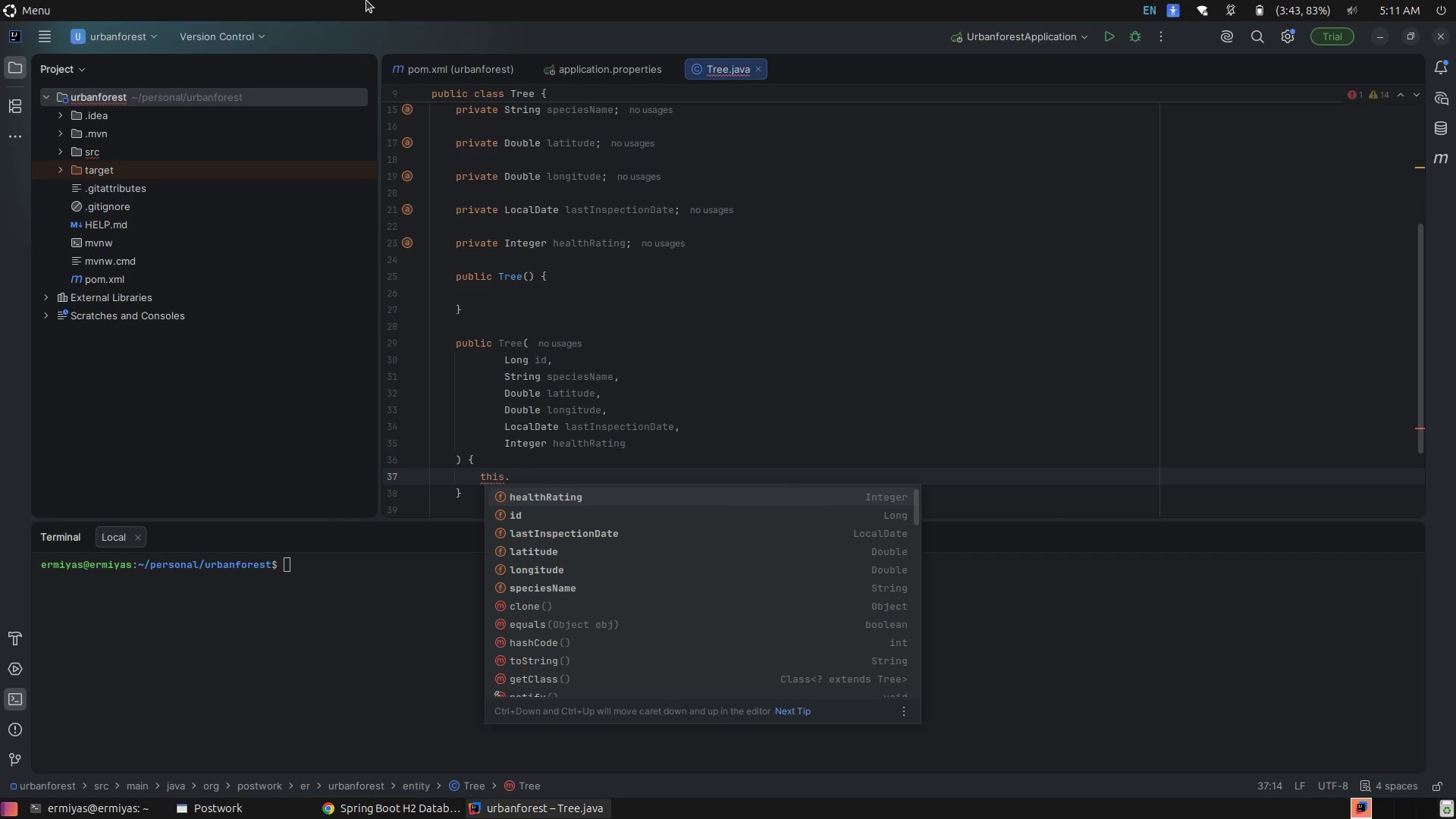 
type(id;)
 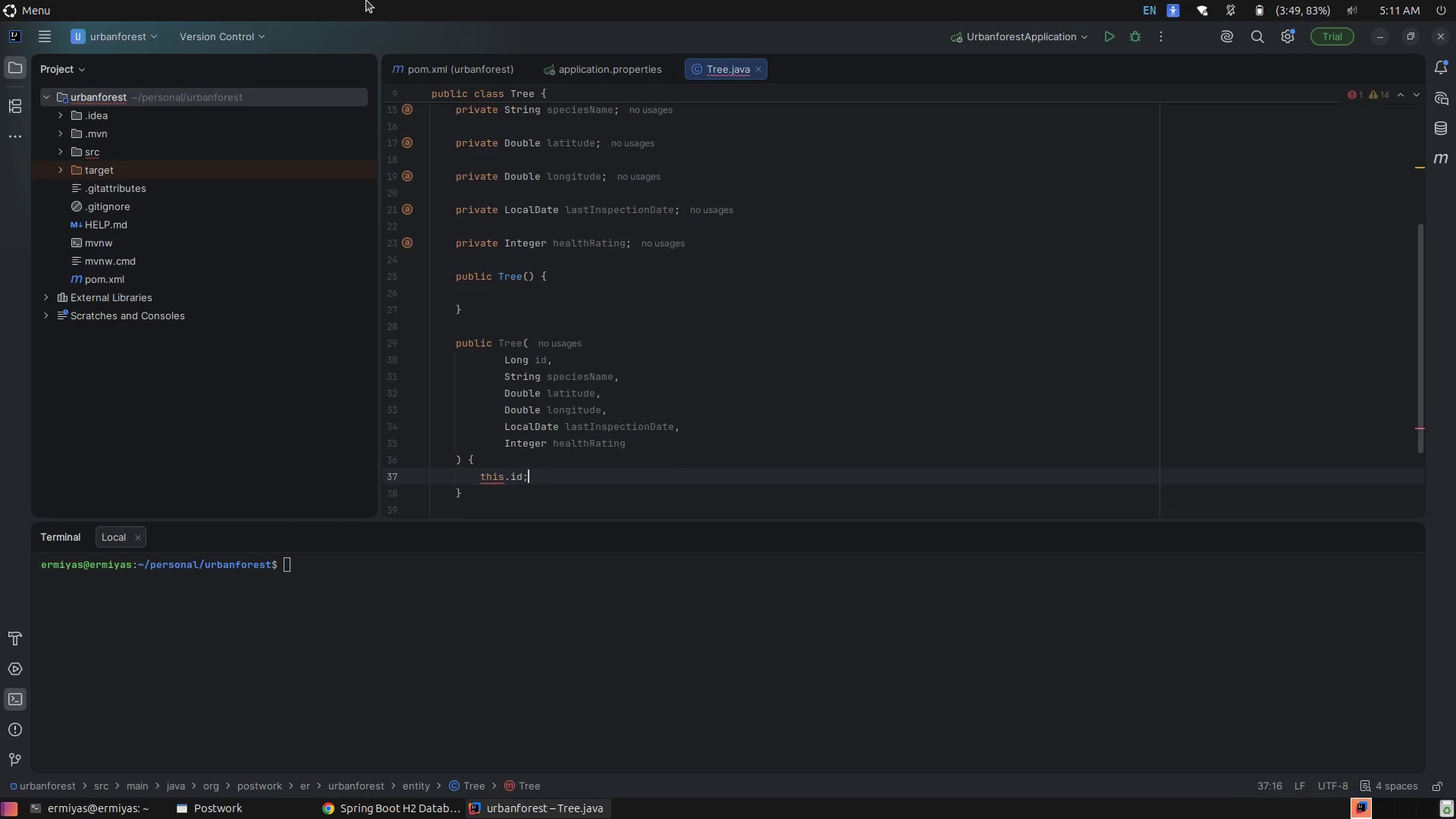 
key(Enter)
 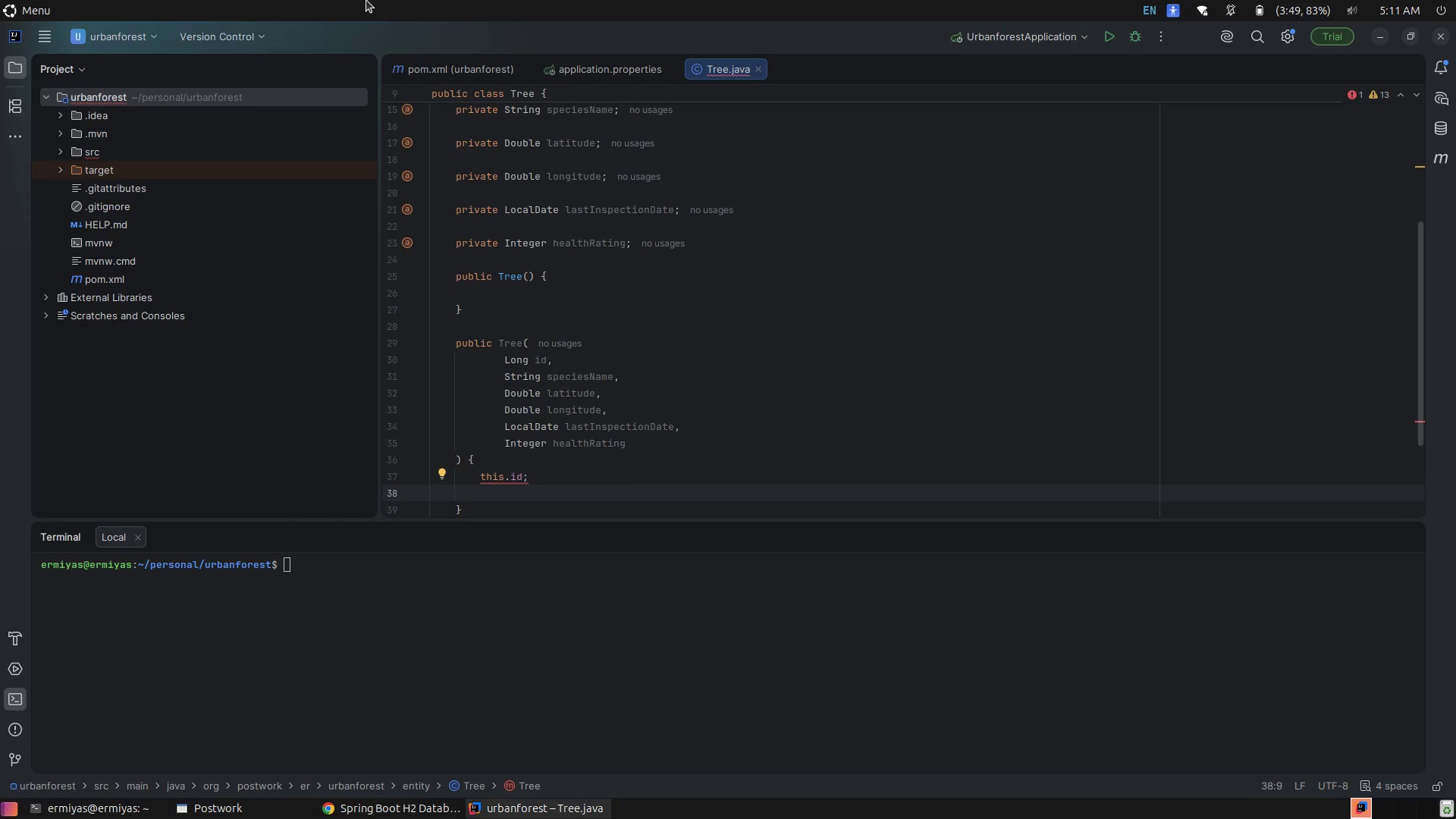 
key(Control+Z)
 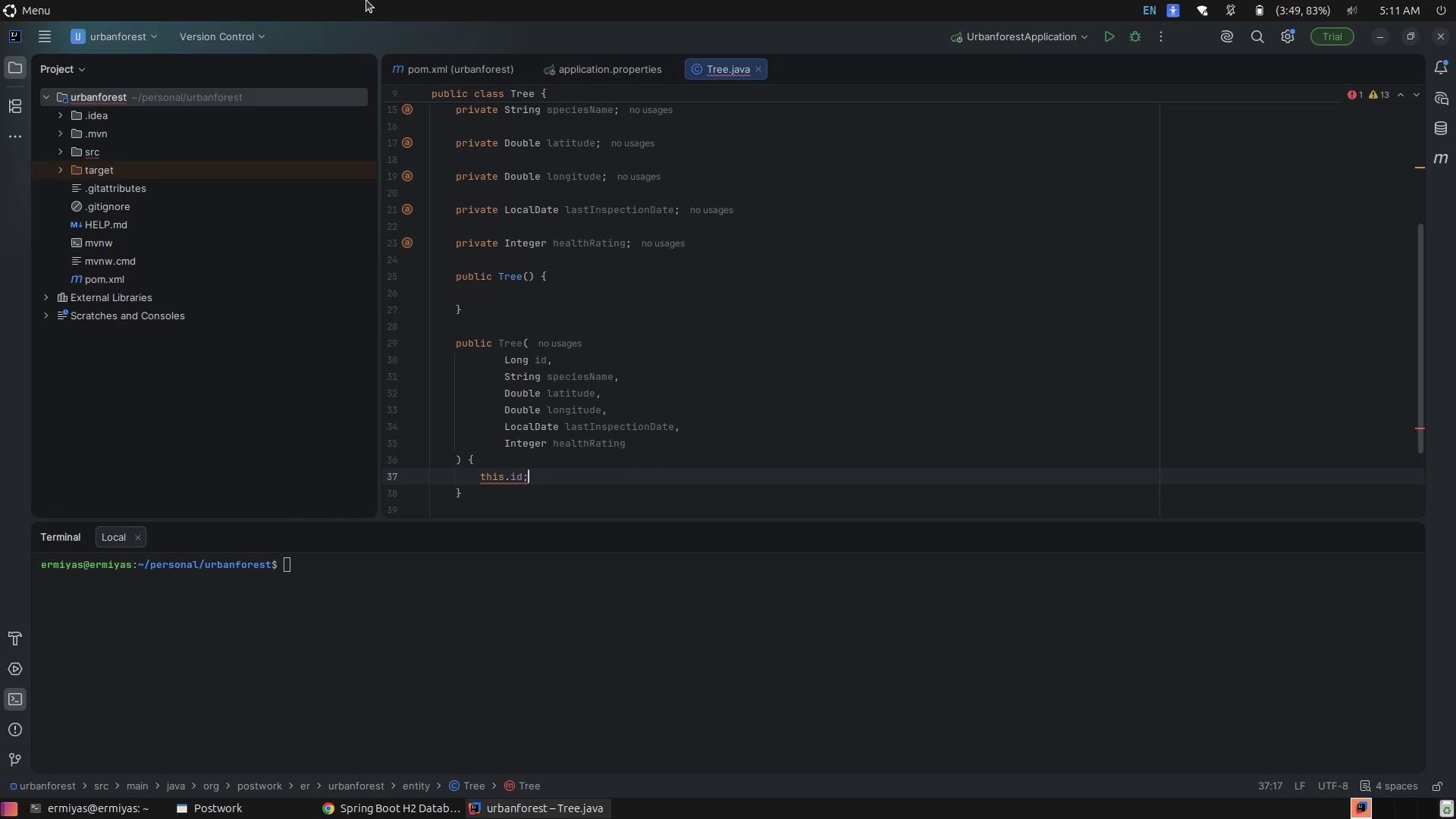 
key(Backspace)
type( = id;)
 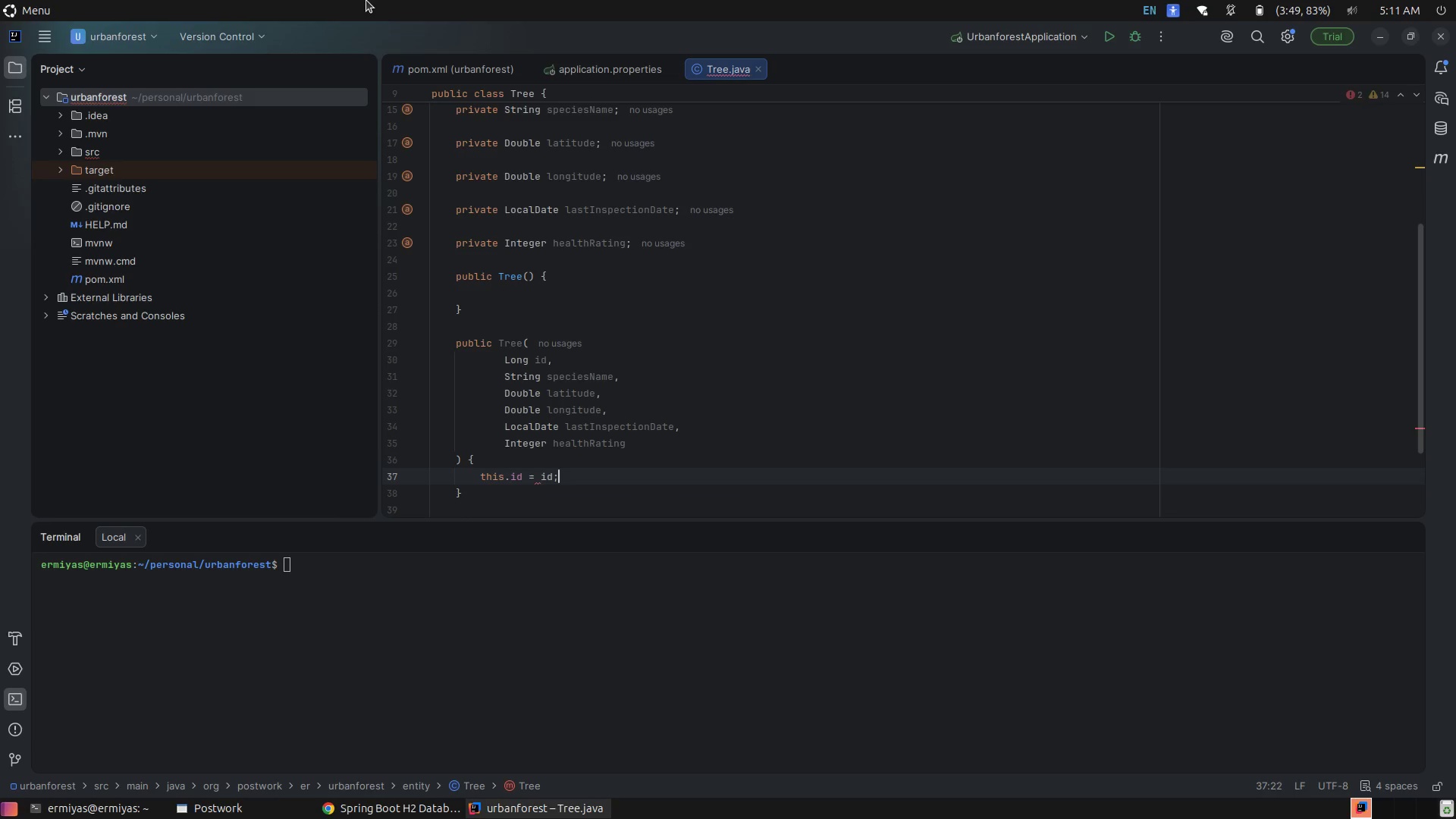 
key(Enter)
 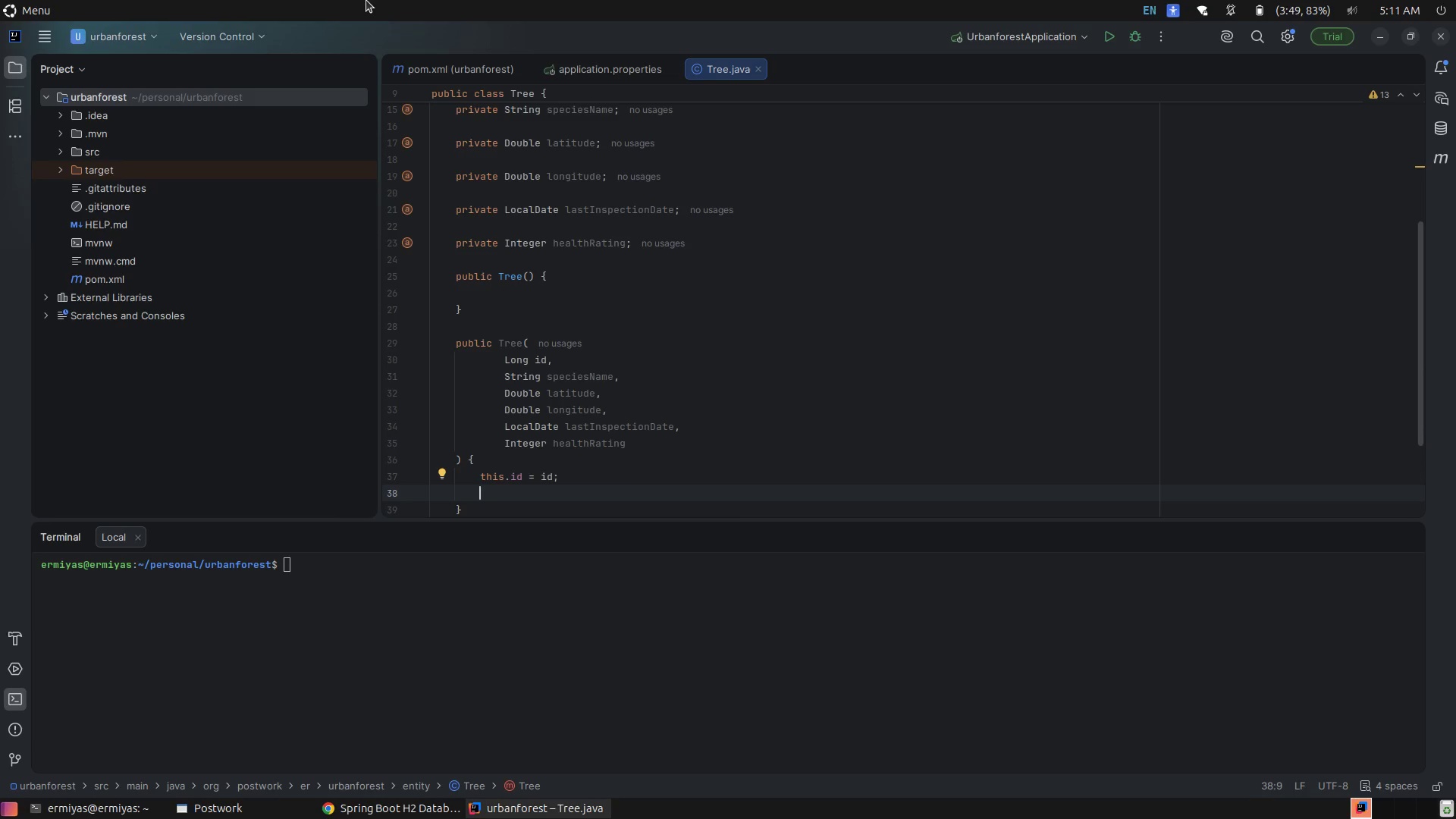 
type(this.sp)
key(Tab)
type( = s)
key(Tab)
type(,)
key(Backspace)
type(;)
 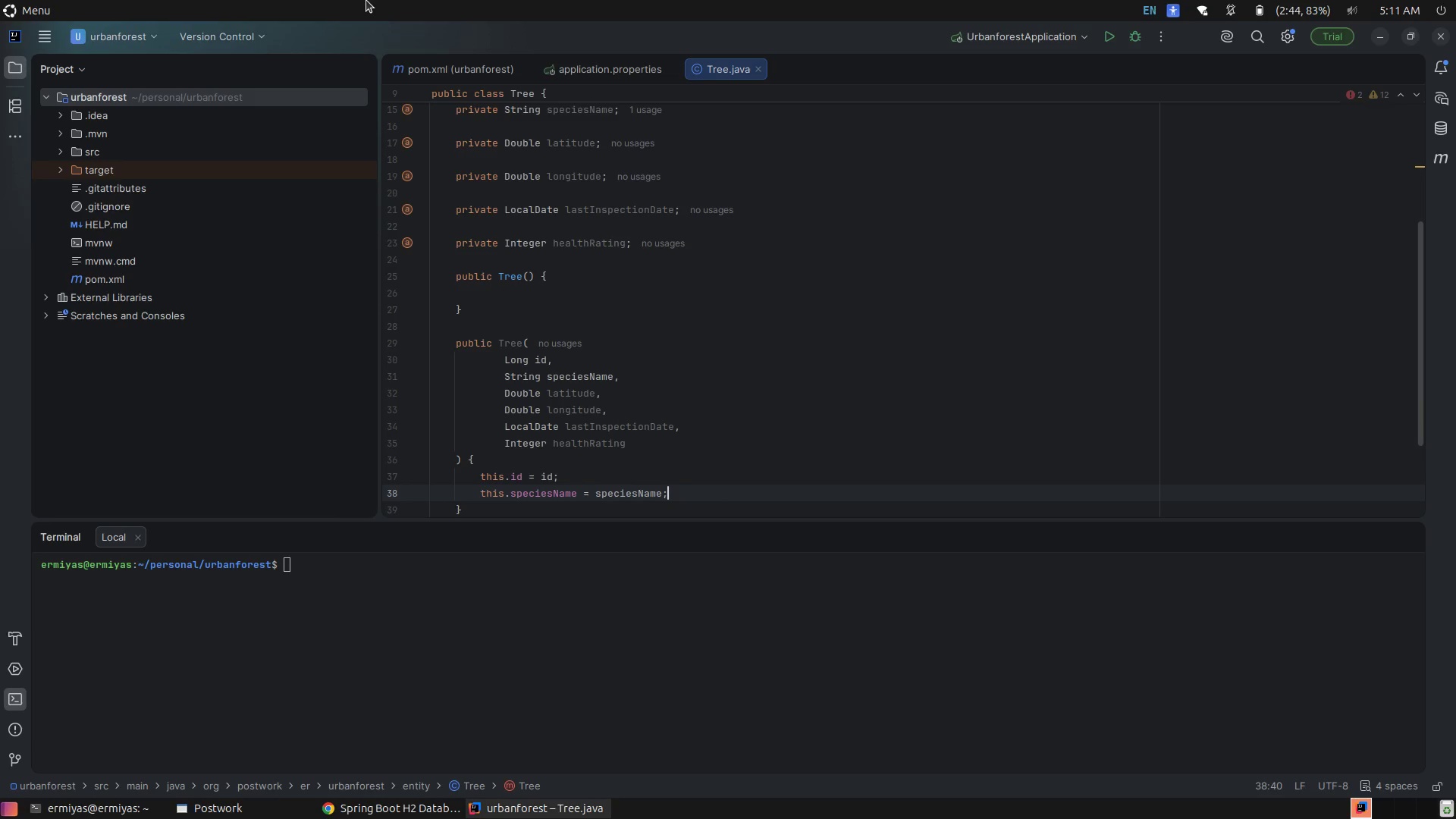 
key(Enter)
 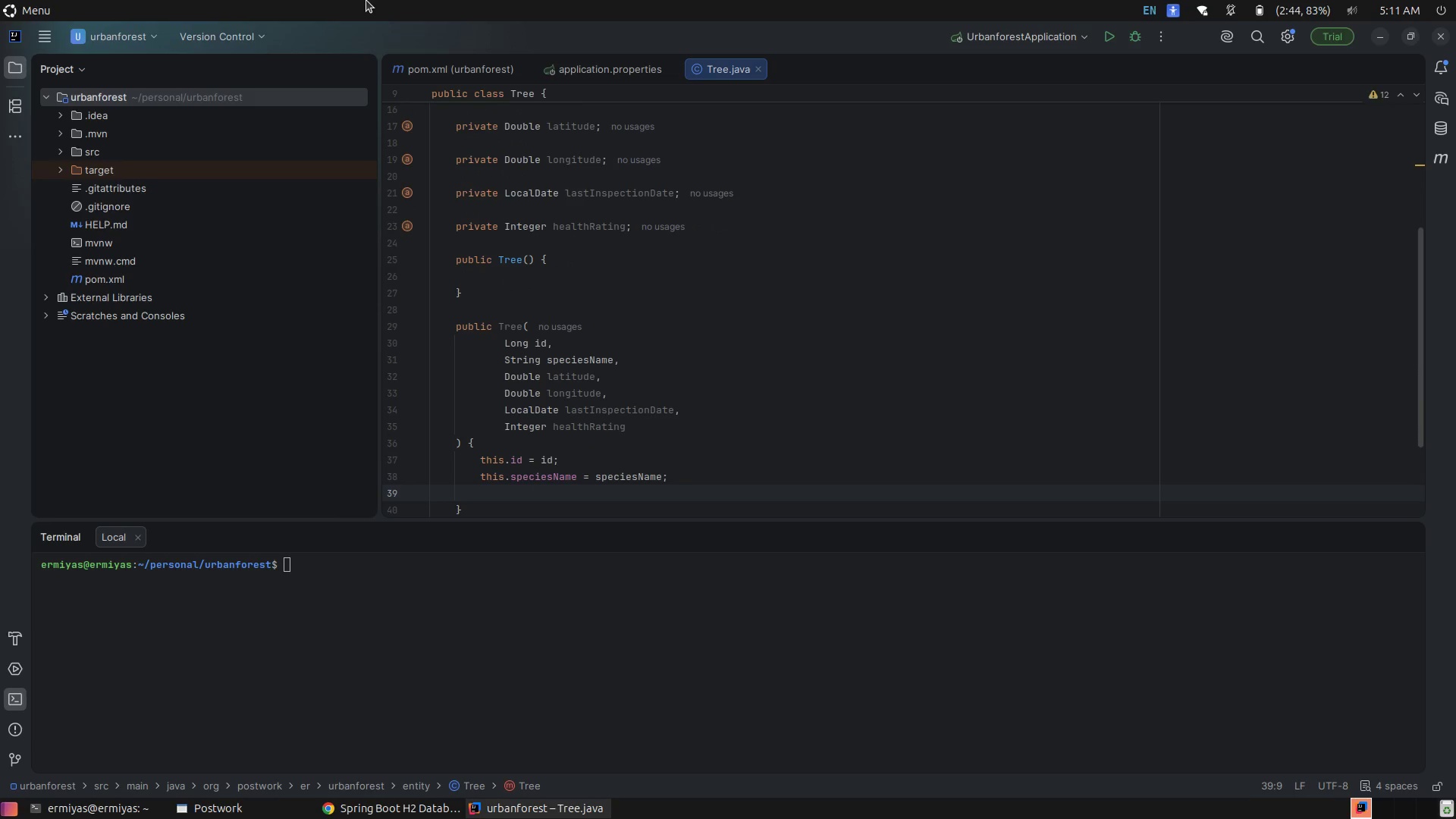 
type(this.la)
key(Tab)
type( = lati)
key(Tab)
 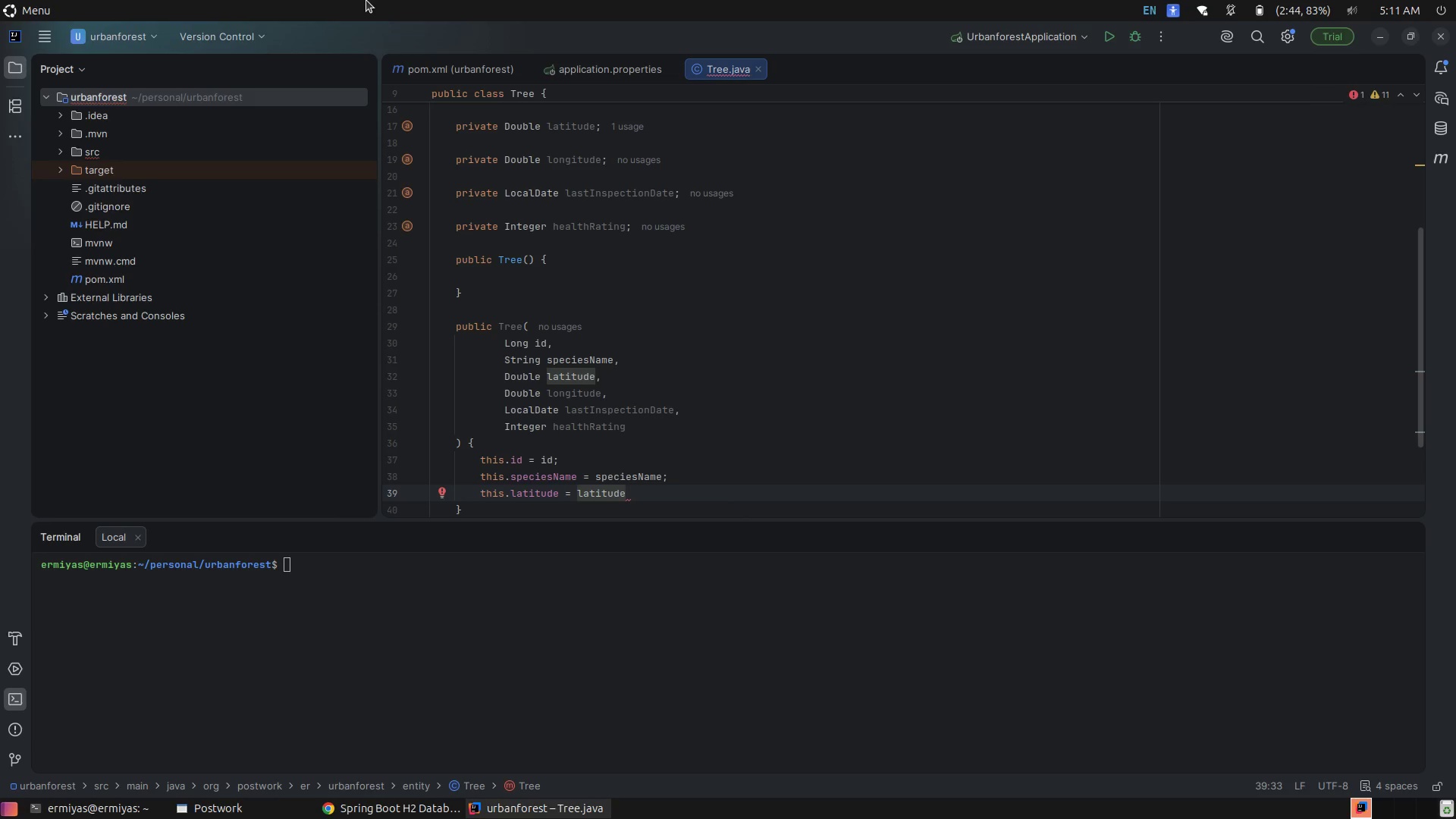 
wait(5.38)
 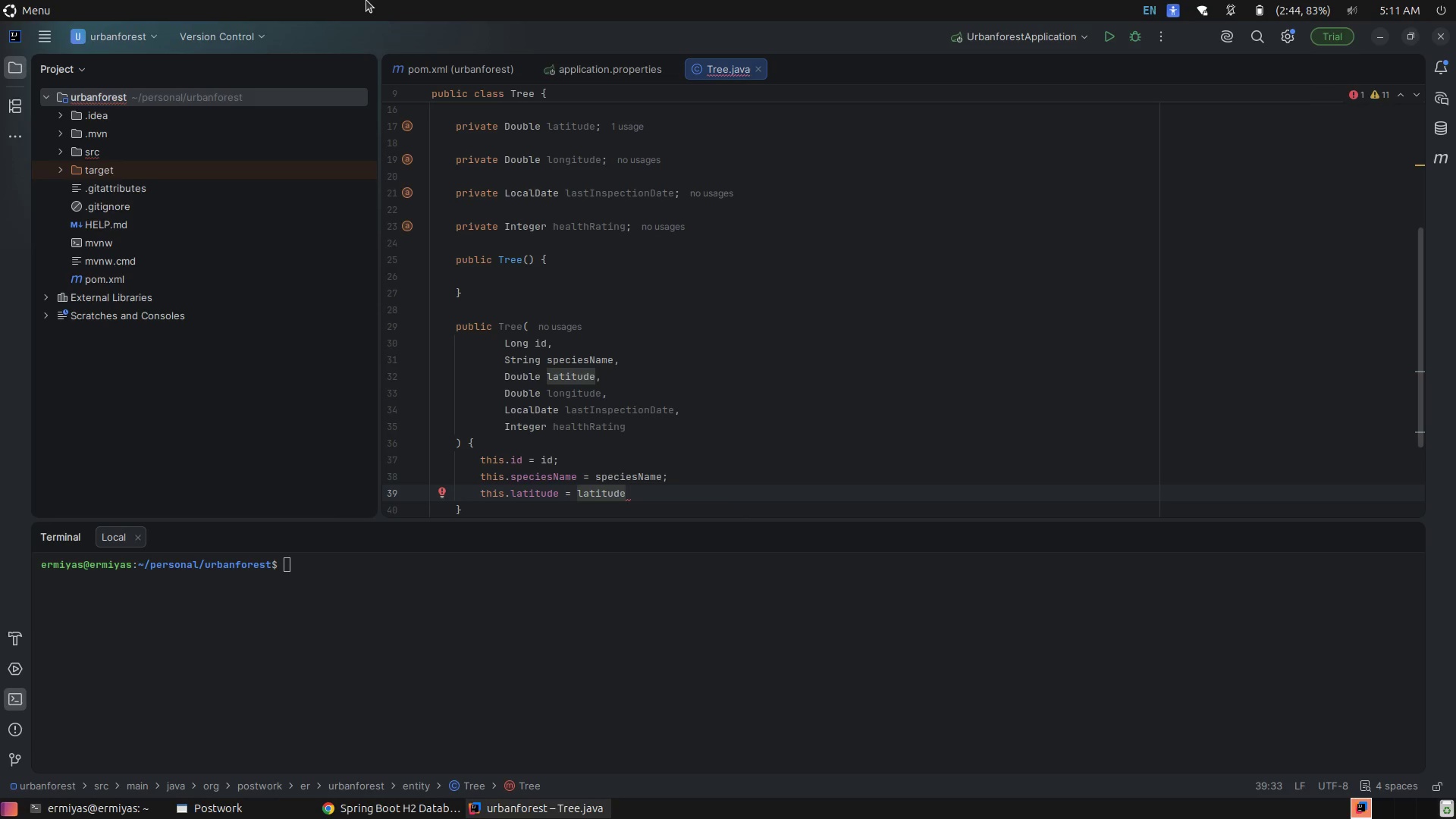 
key(Semicolon)
 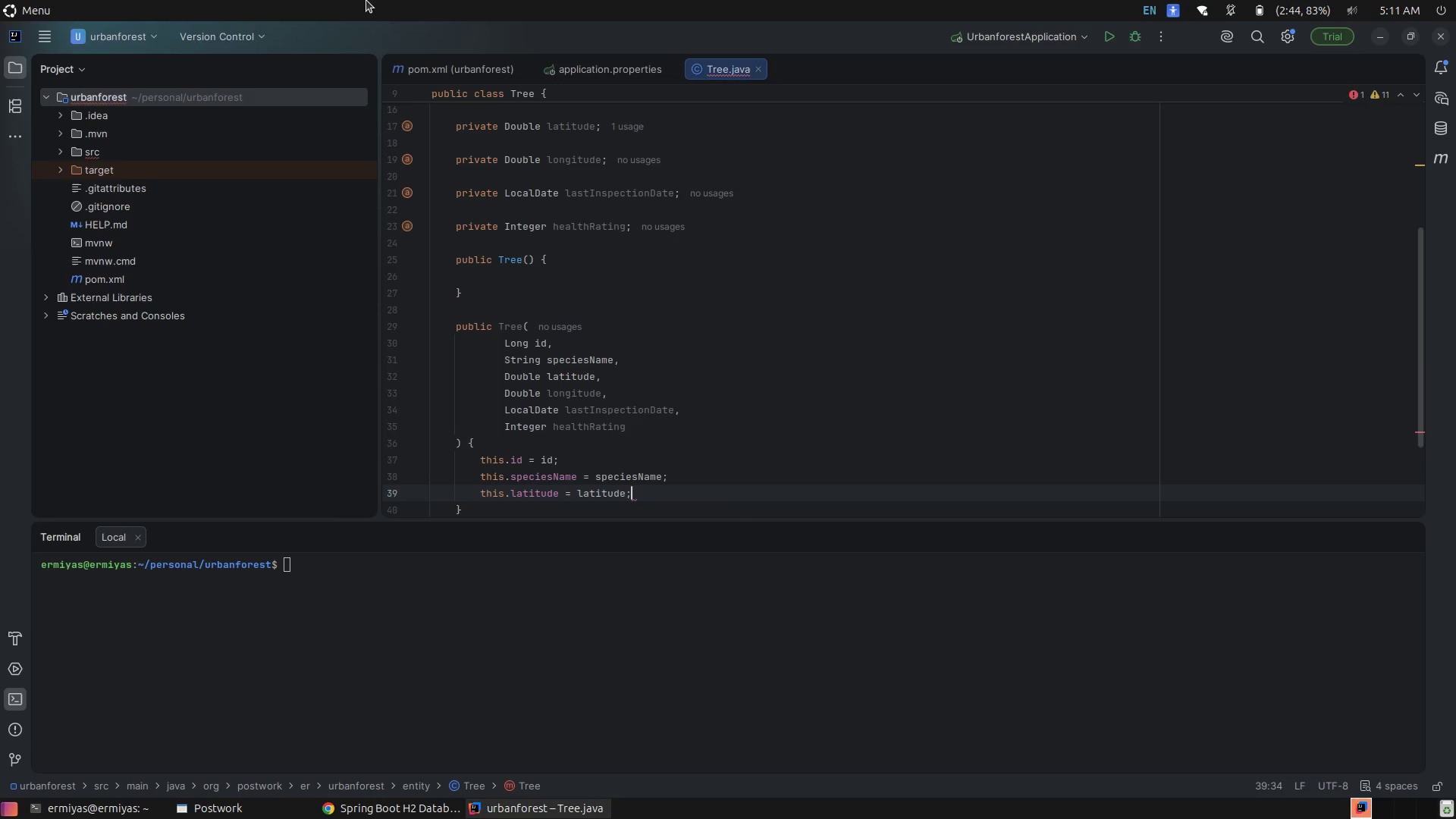 
key(Enter)
 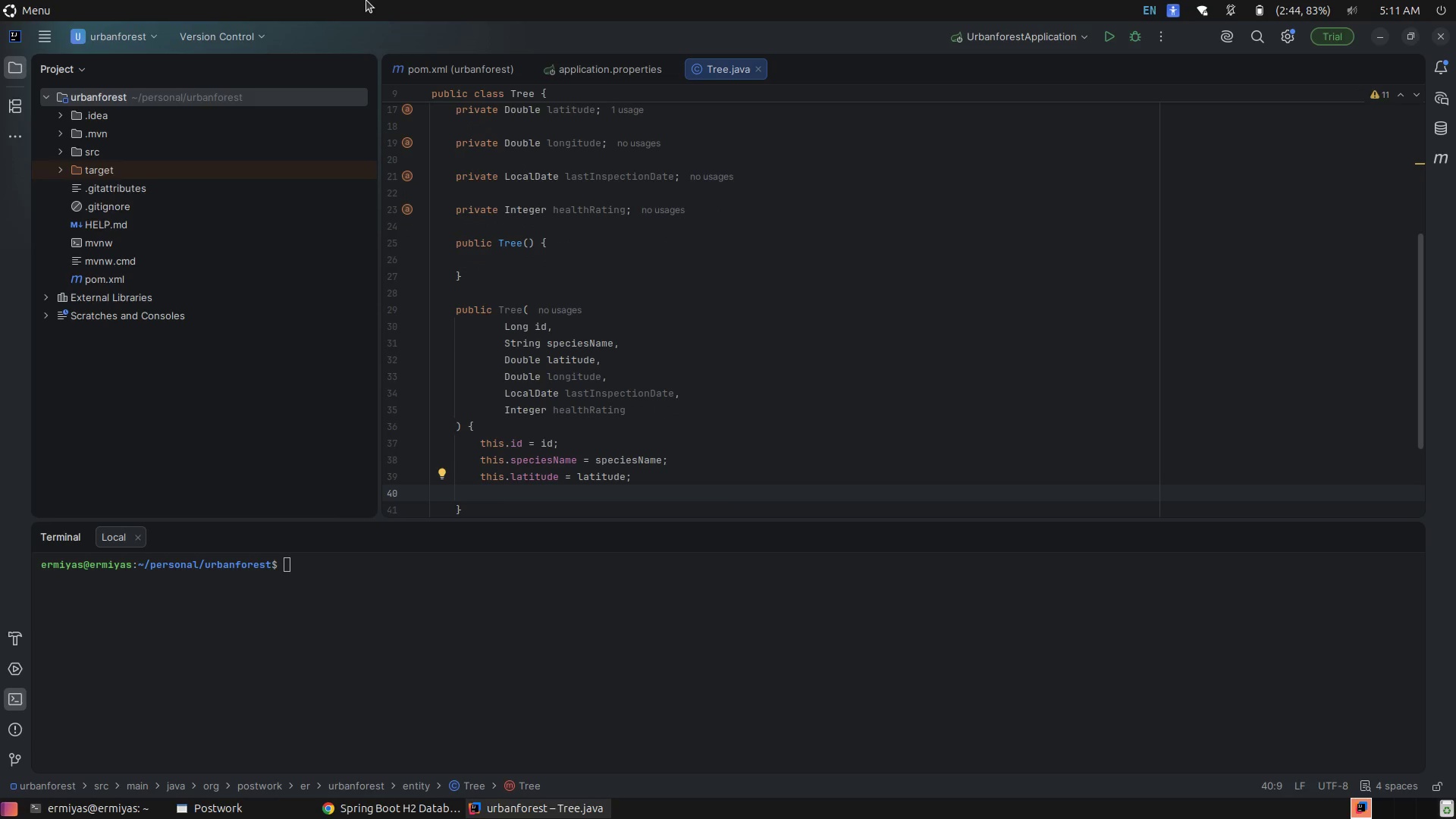 
hold_key(key=H, duration=0.32)
 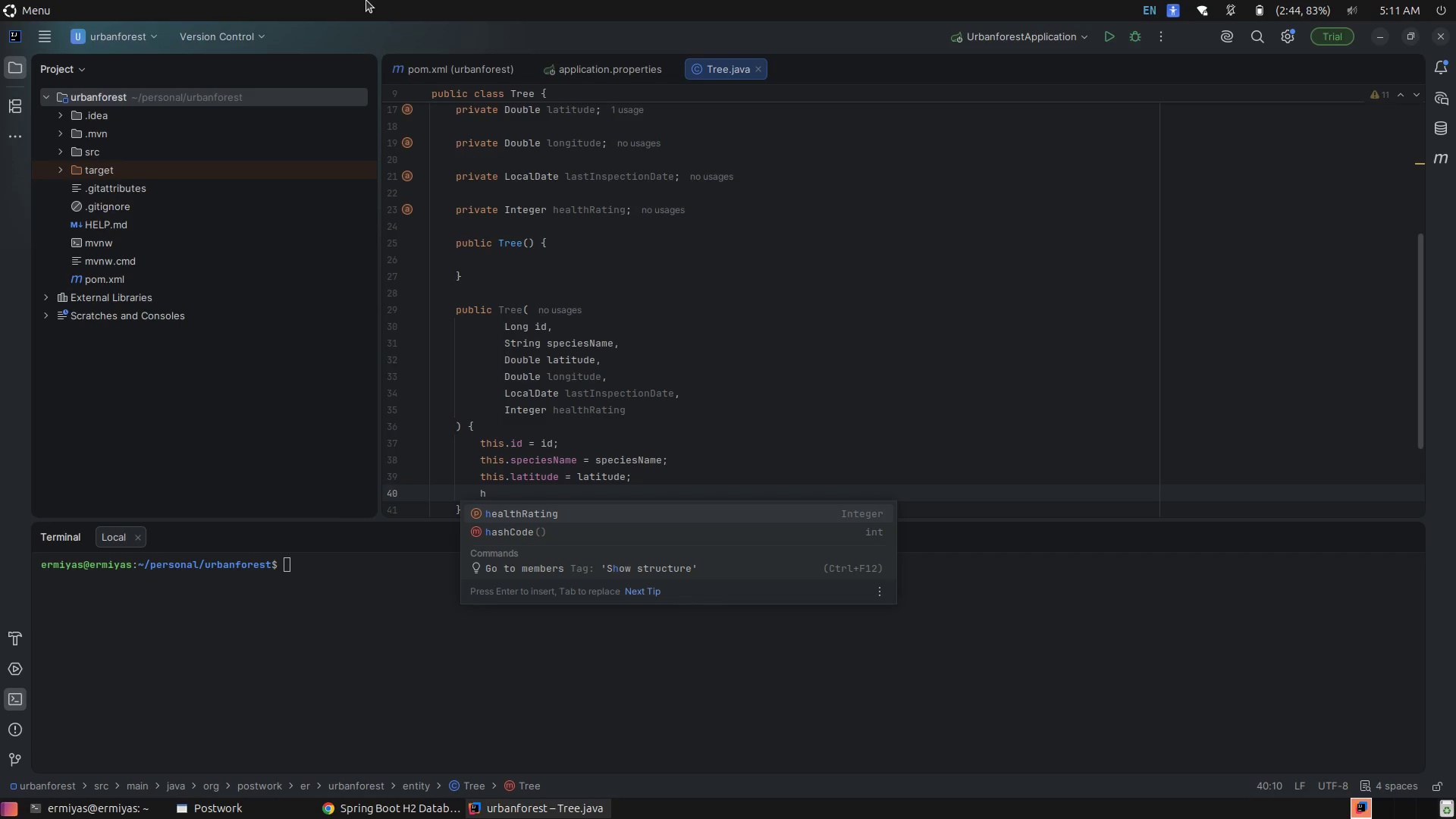 
key(Backspace)
type(thi)
key(Tab)
type(.lo)
key(Tab)
type( = las)
key(Tab)
type(;)
 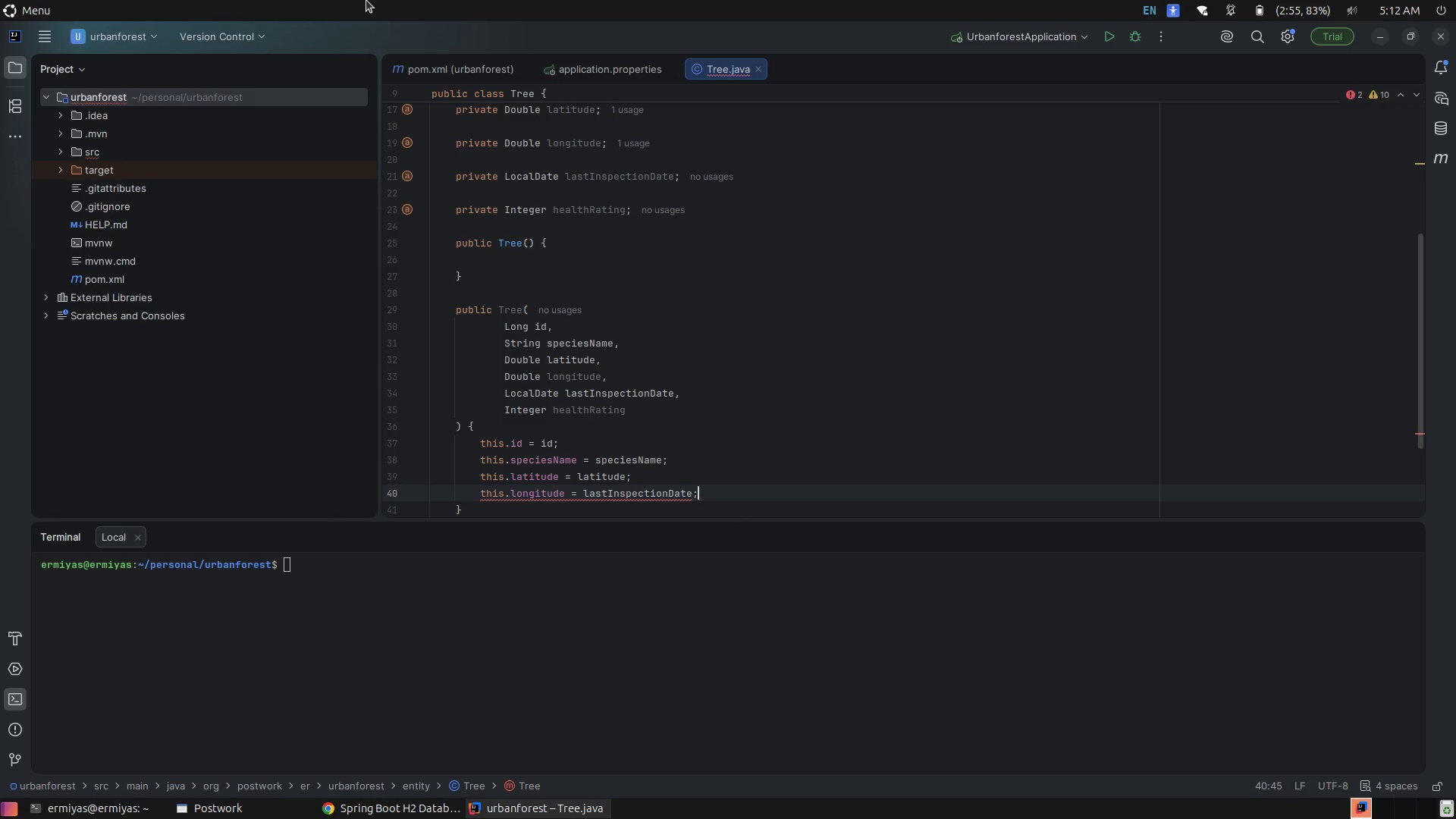 
key(Enter)
 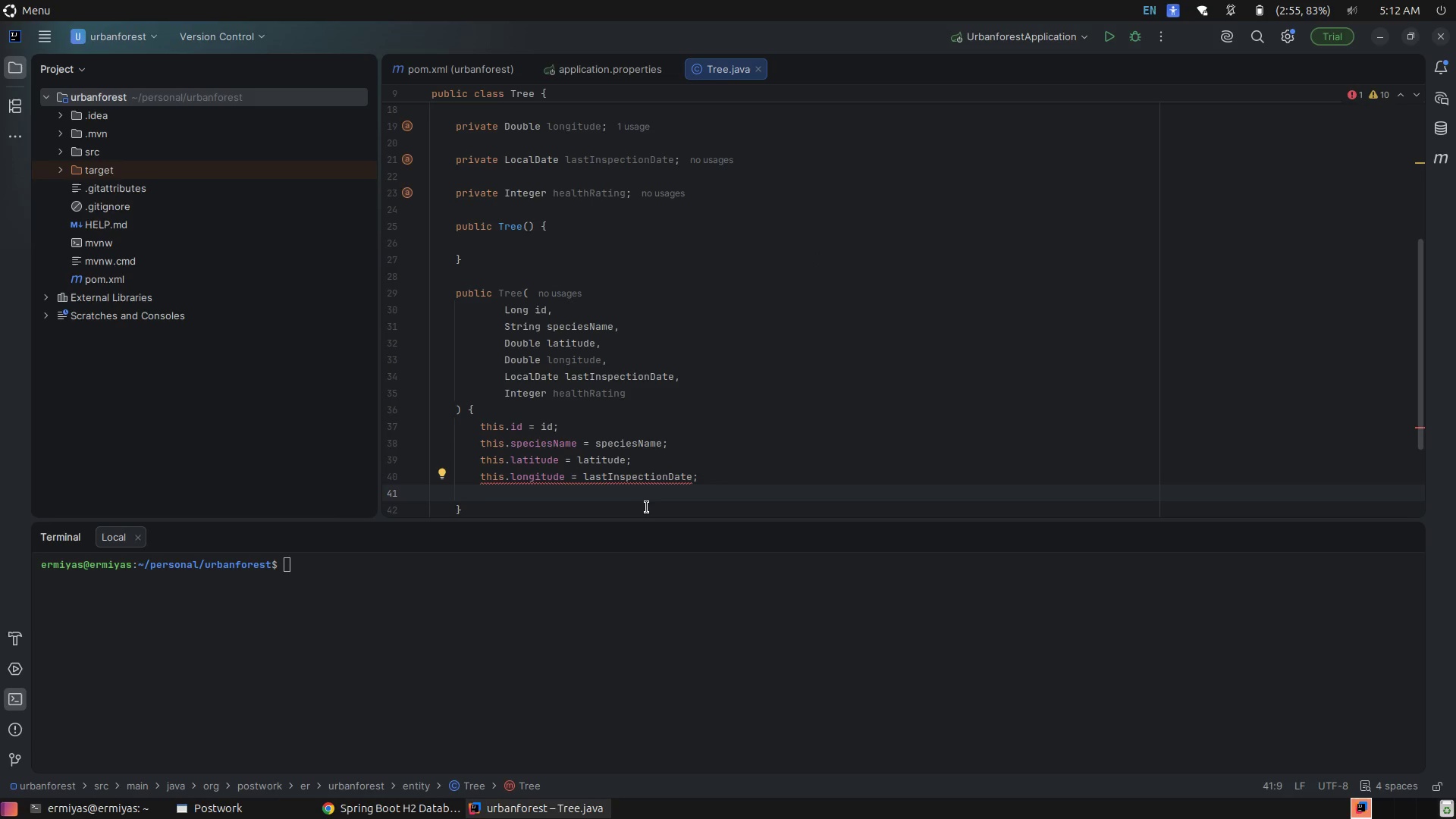 
wait(12.11)
 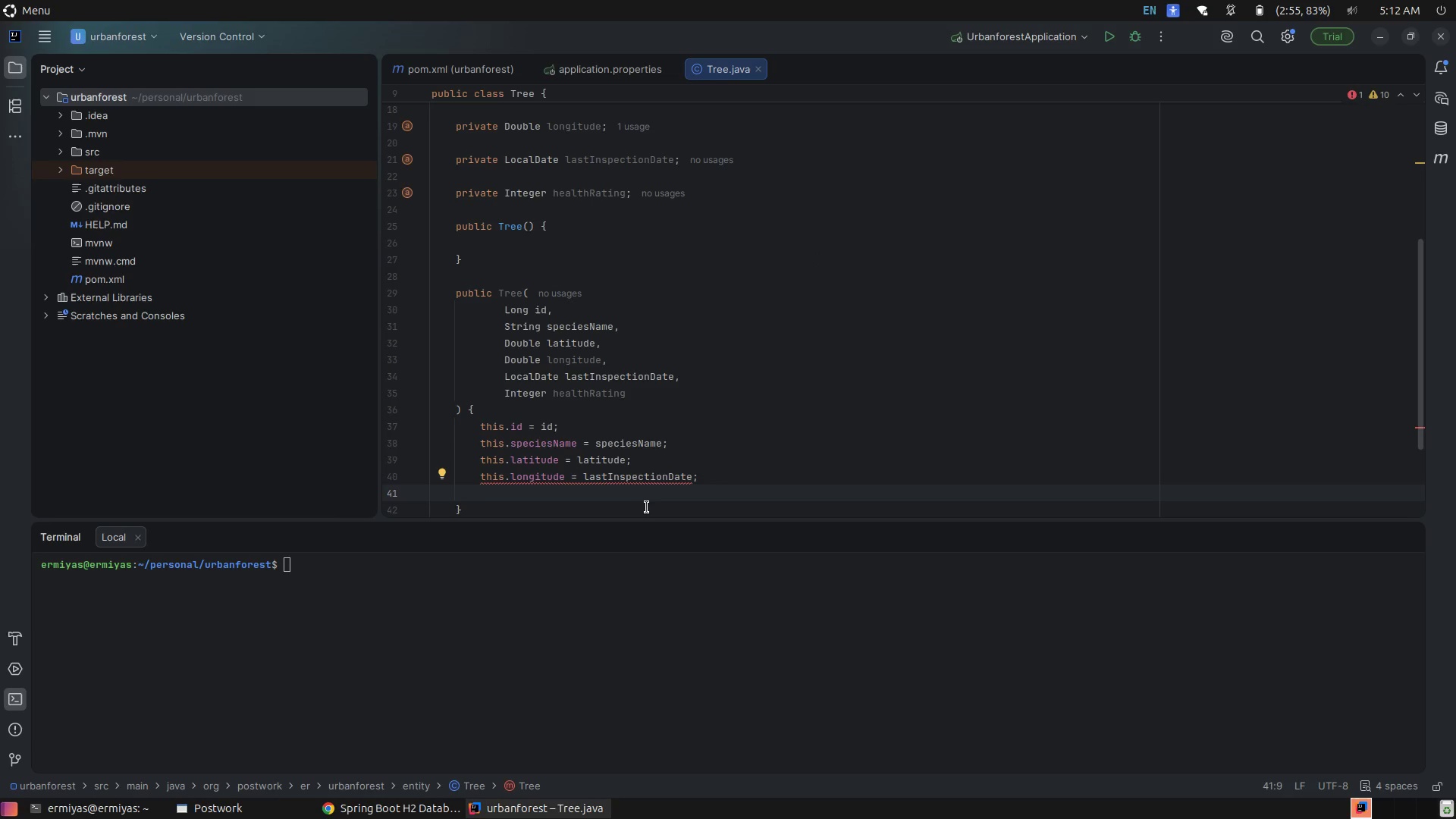 
left_click([618, 479])
 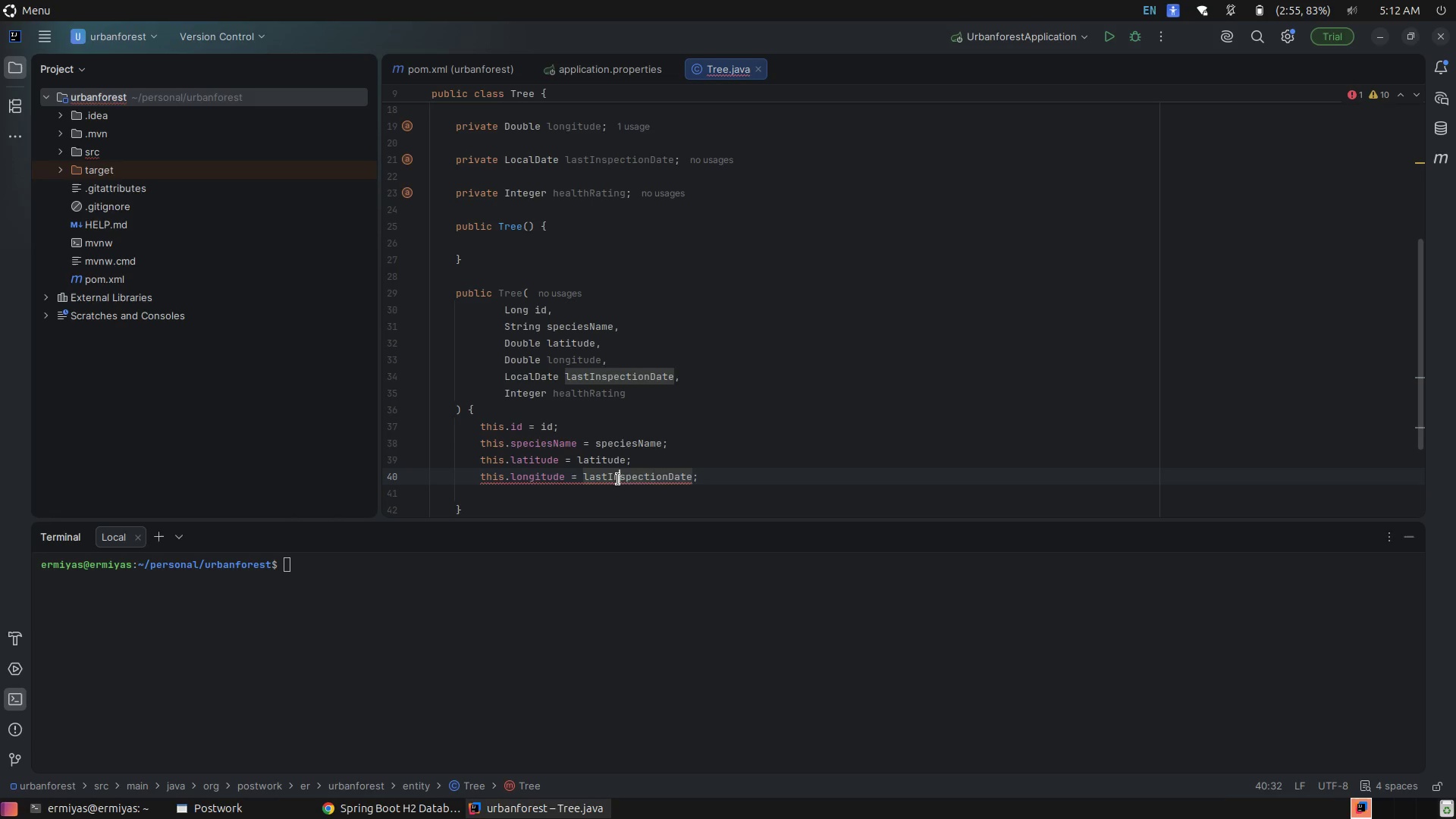 
left_click([619, 479])
 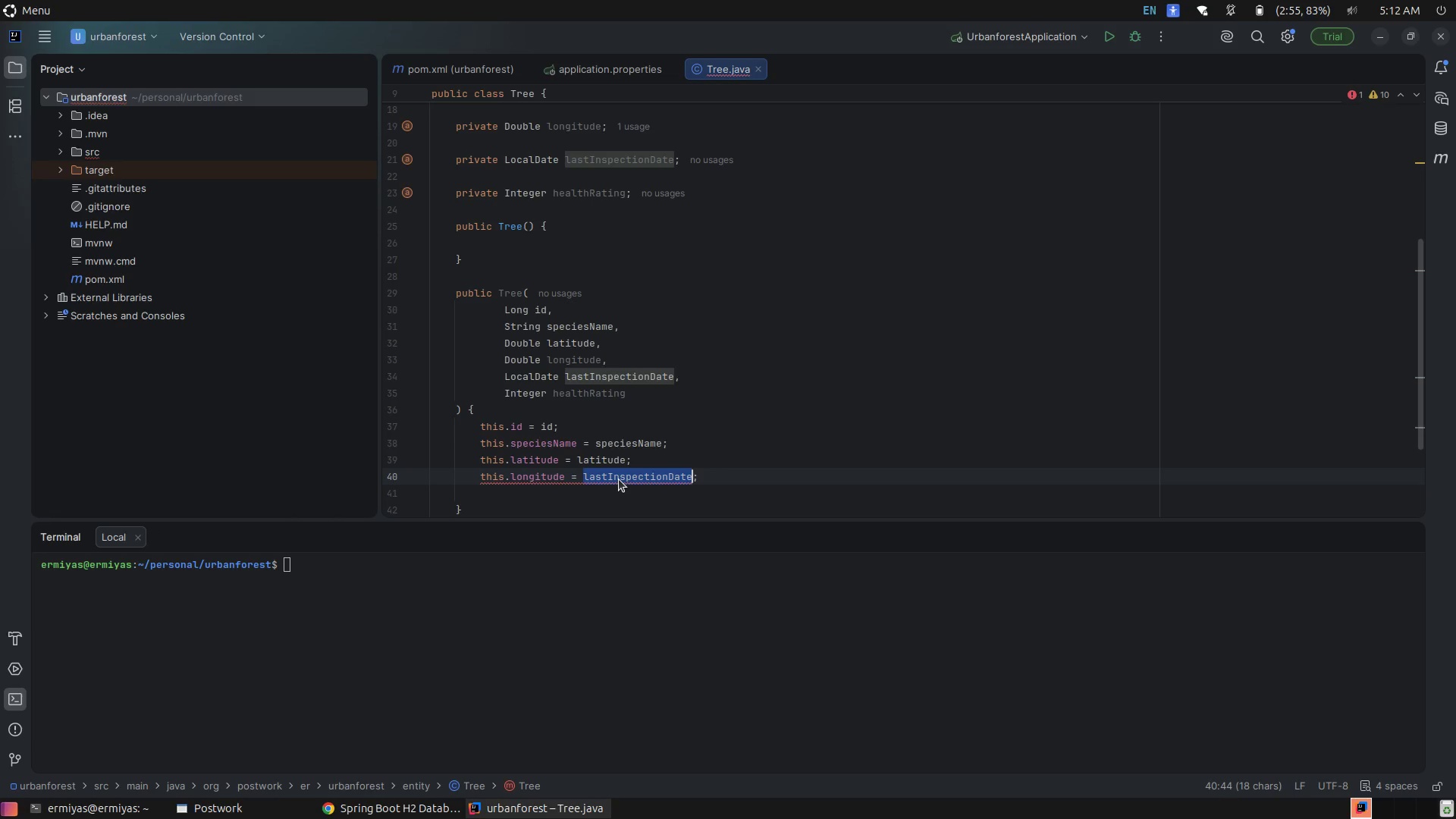 
type(longi)
key(Tab)
 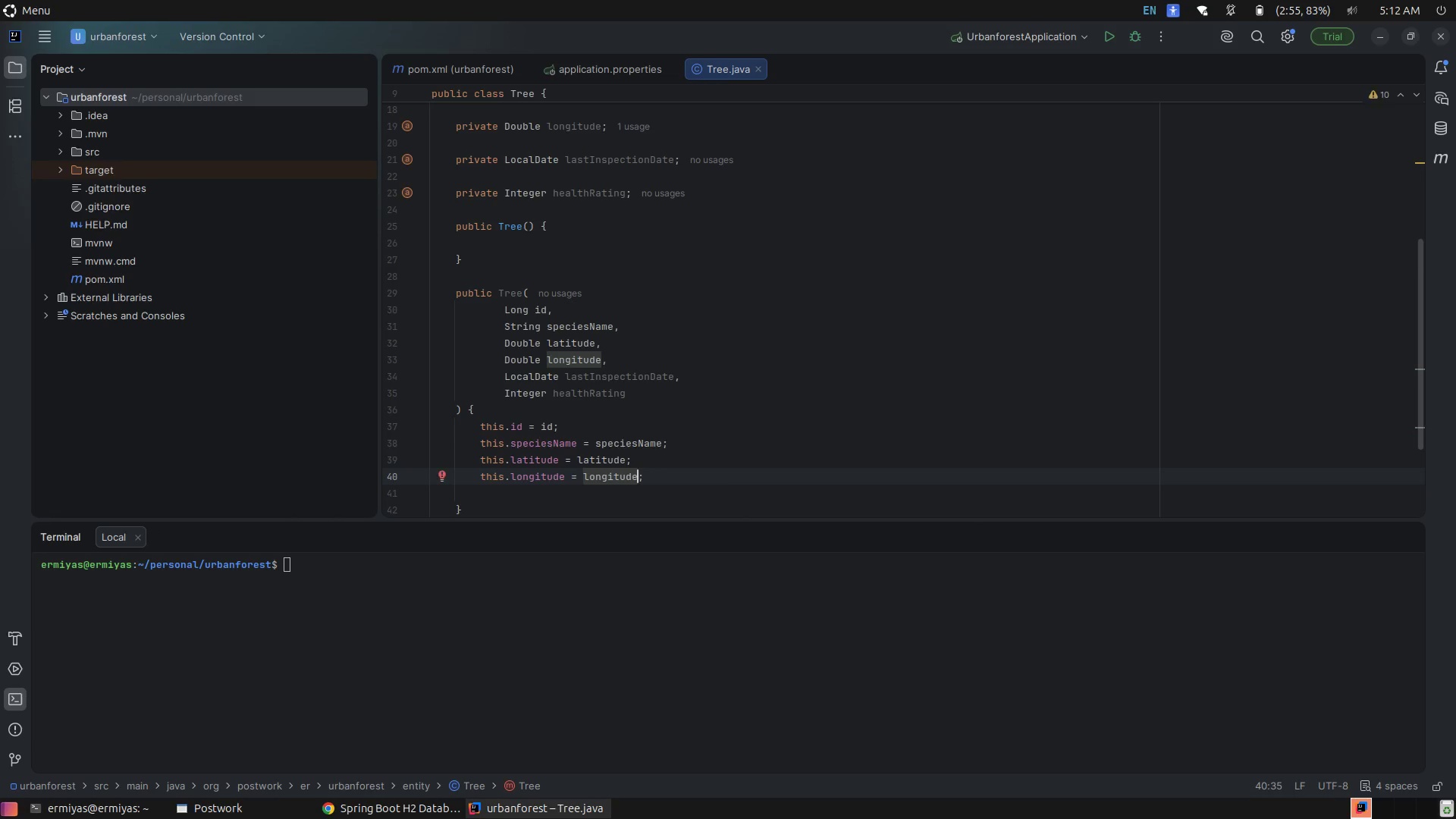 
key(ArrowRight)
 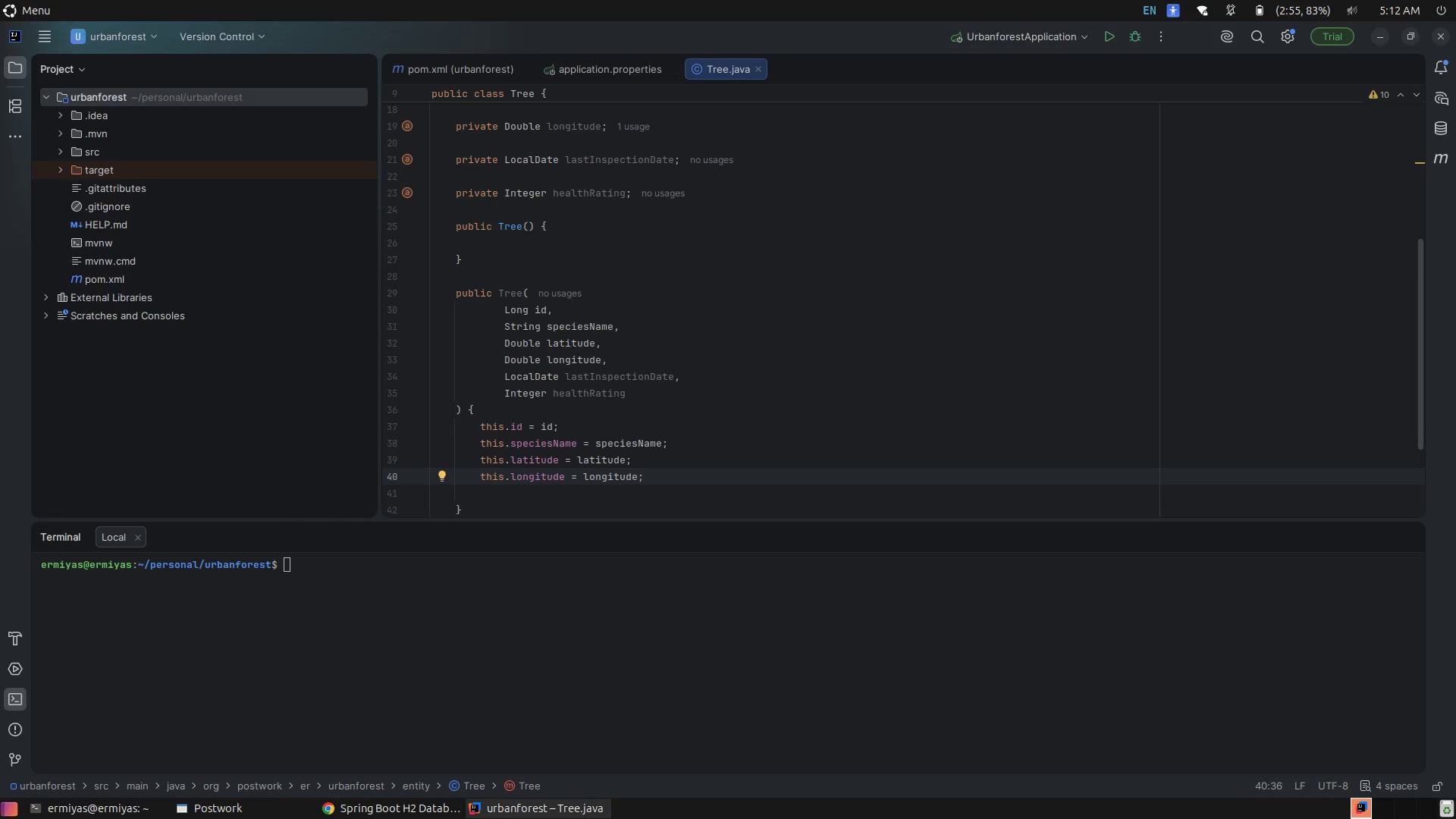 
key(Enter)
 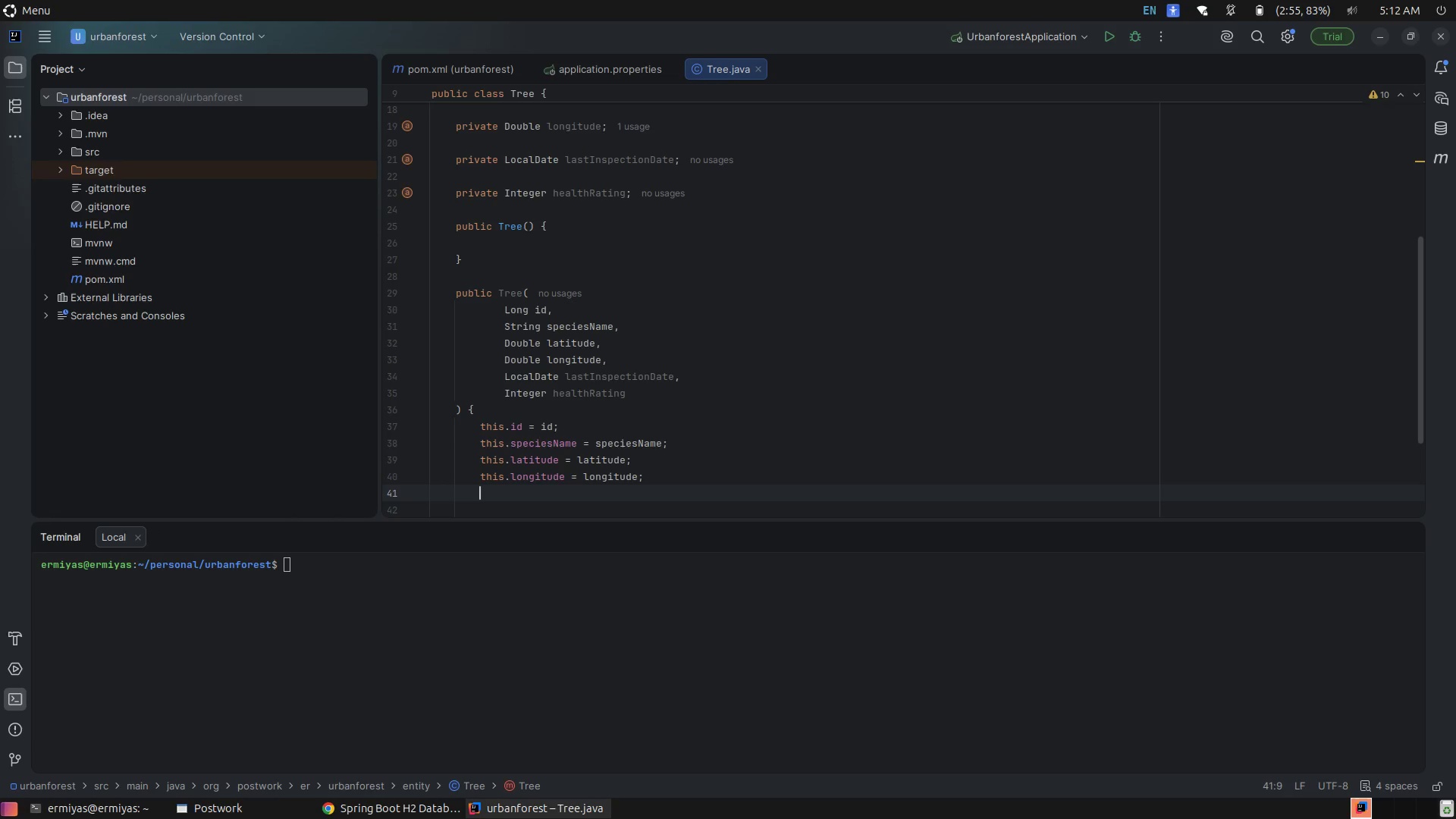 
type(this.;)
key(Backspace)
type(last)
key(Tab)
type( = l)
key(Tab)
type(;)
 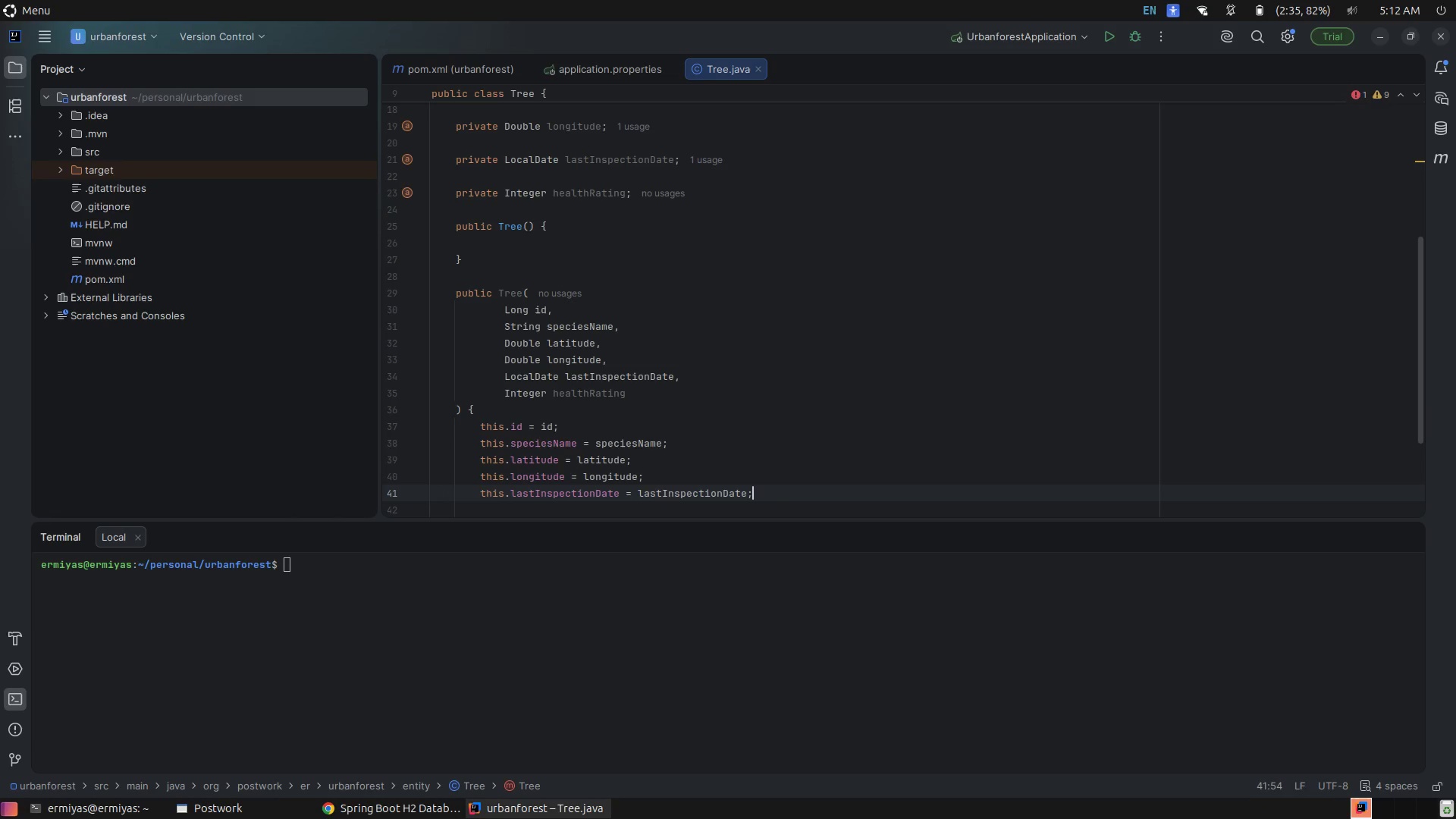 
key(Enter)
 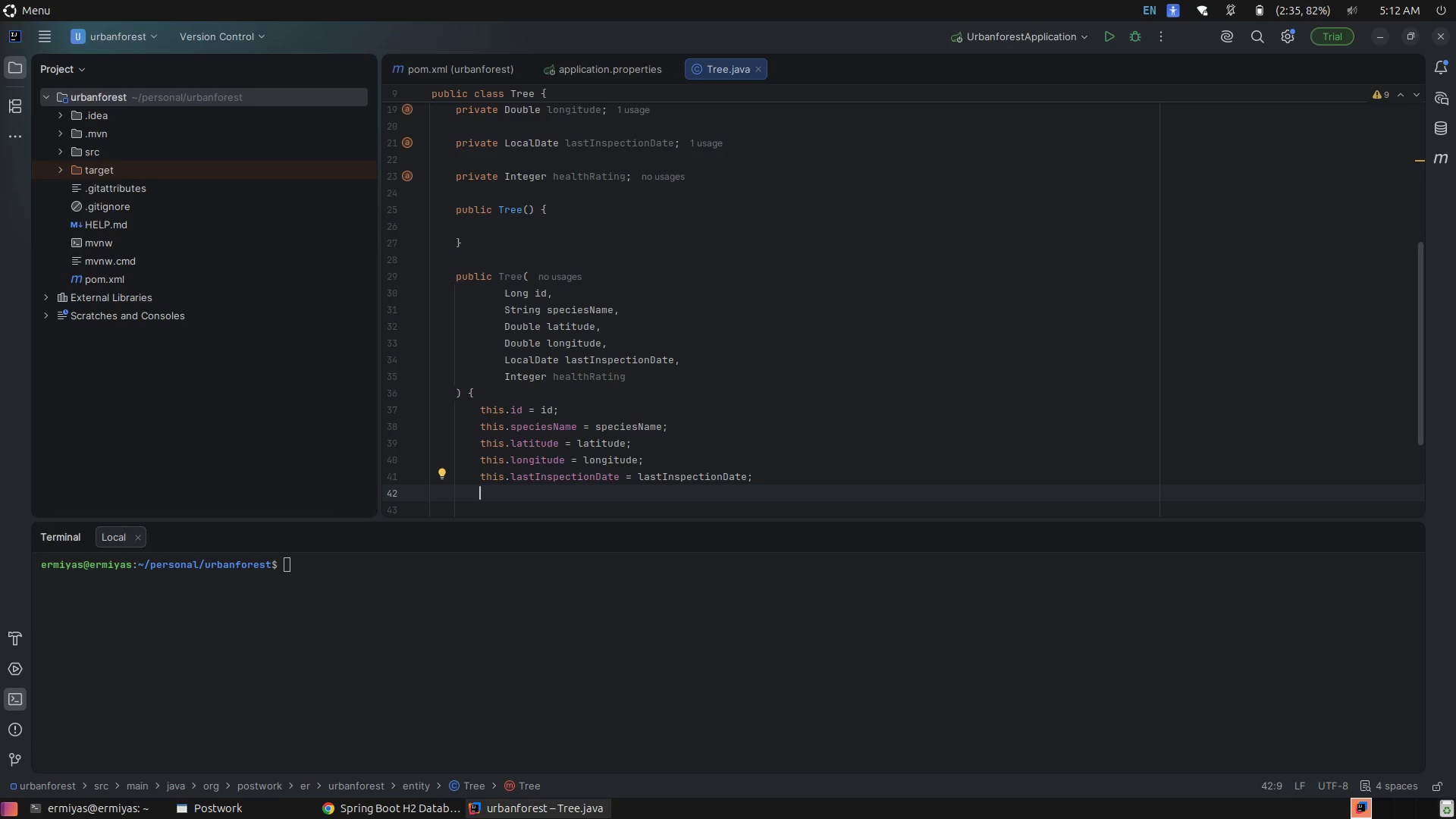 
type(this.)
 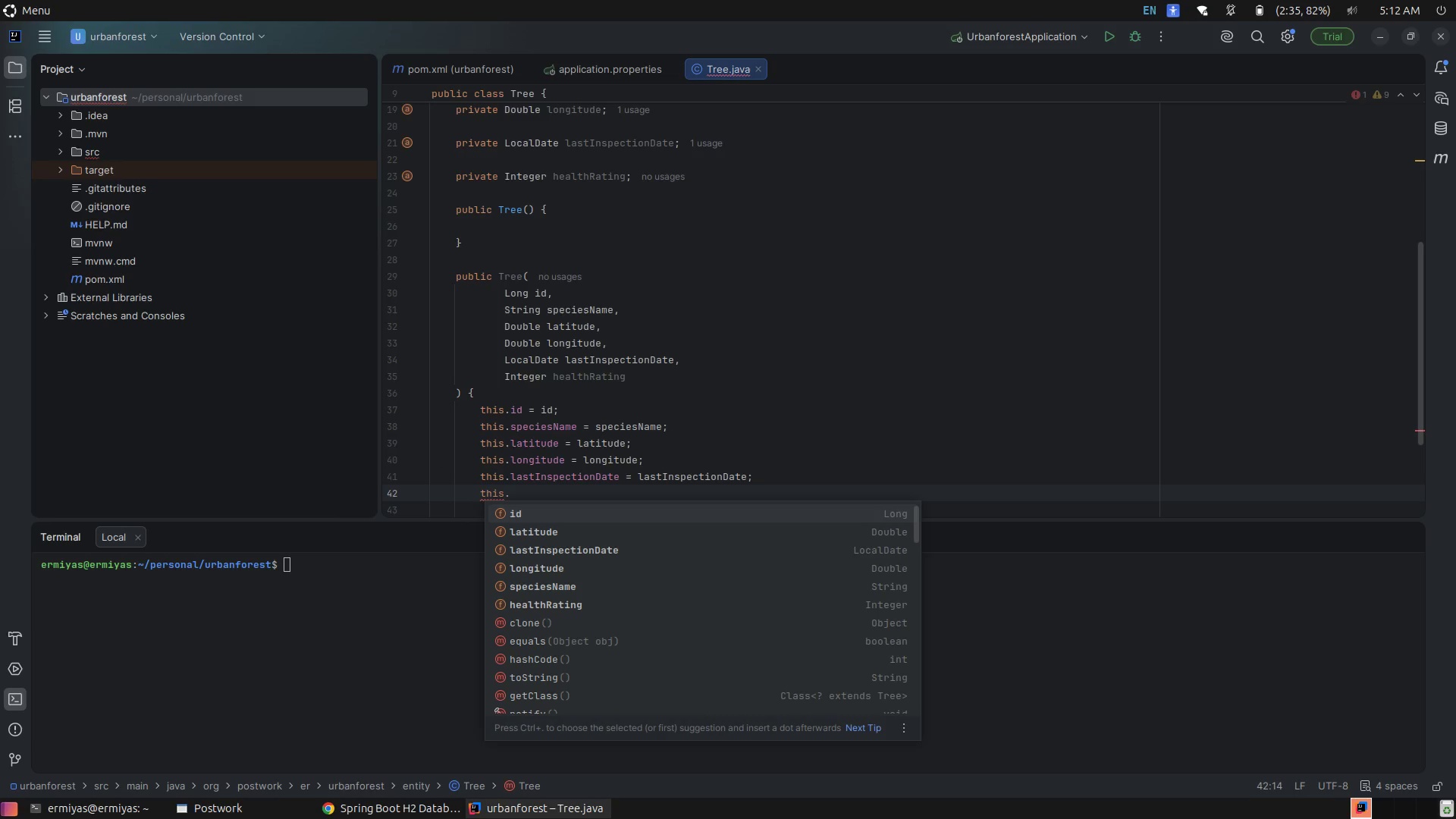 
type(hea)
key(Tab)
type( = ha)
key(Tab)
type(;)
 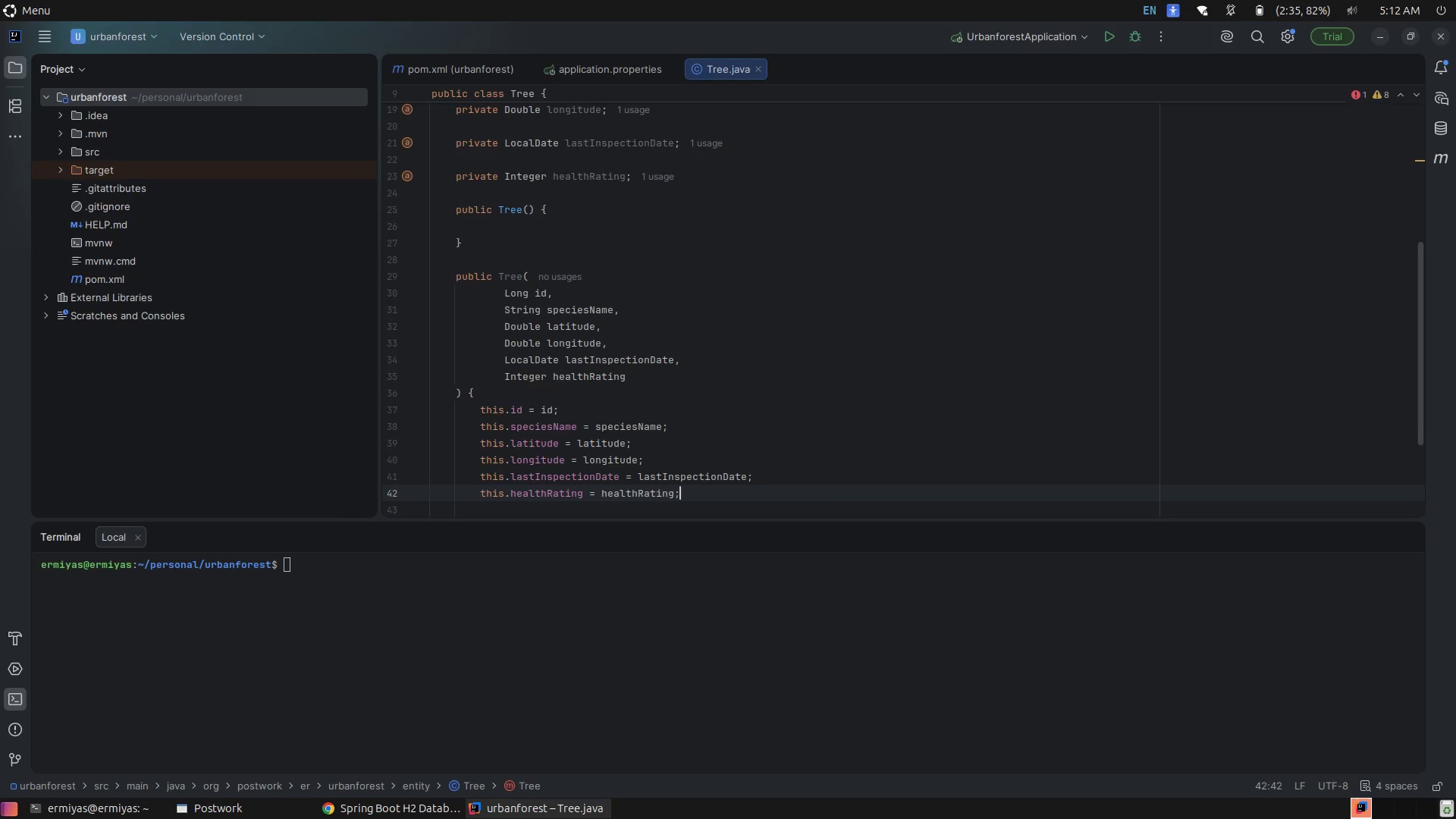 
wait(17.1)
 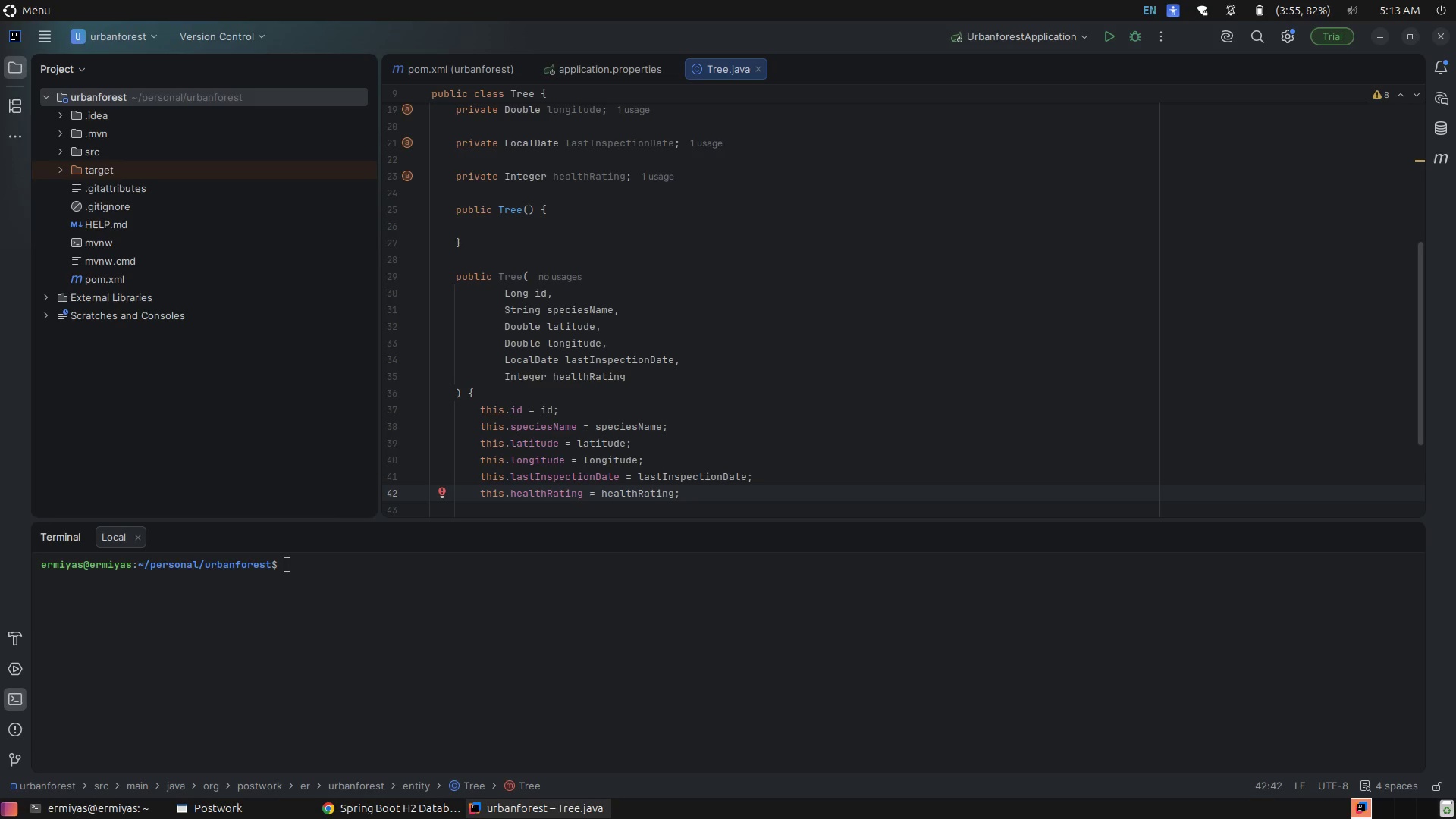 
key(ArrowDown)